 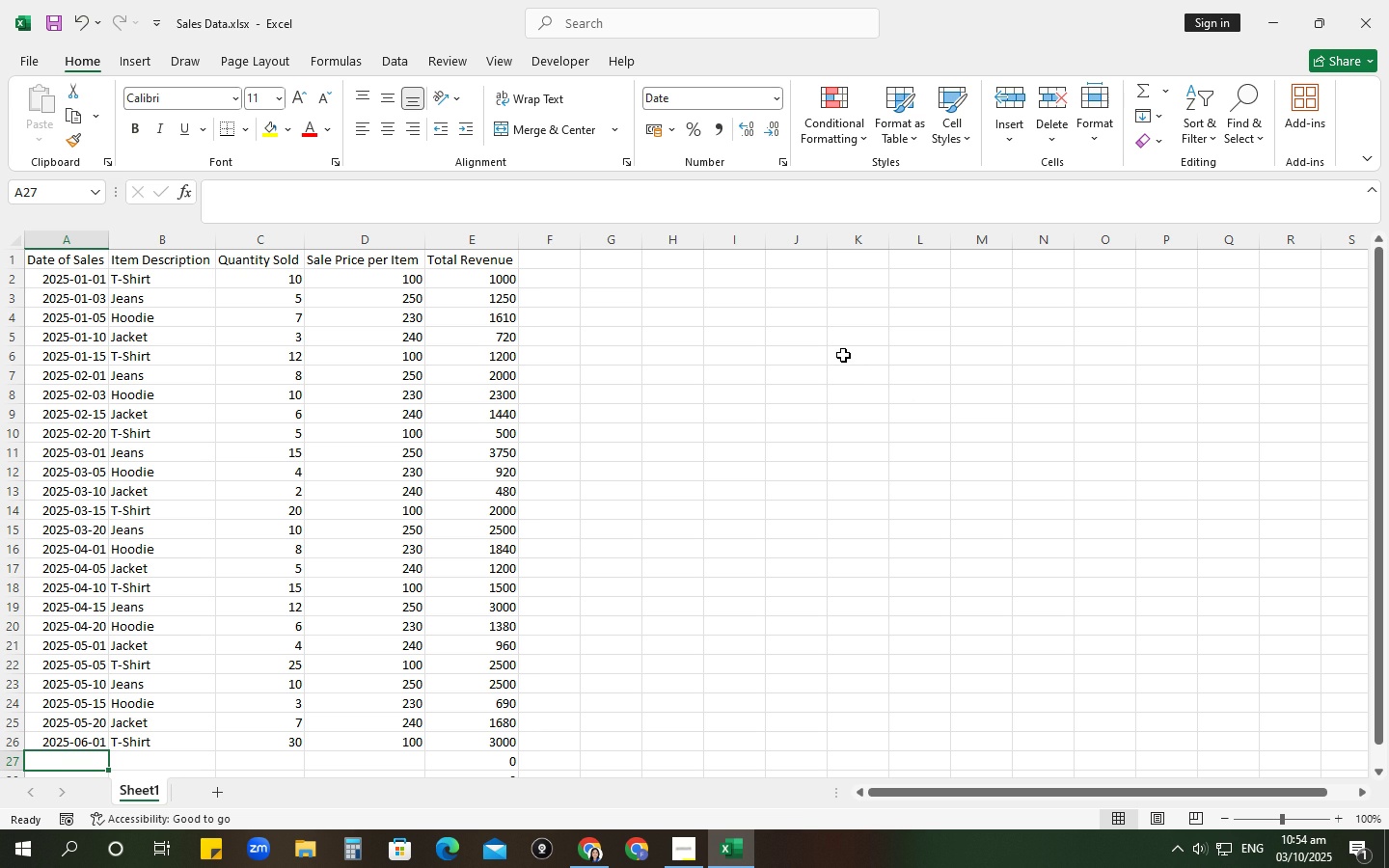 
type(02-06)
key(Tab)
type(Jea)
key(Tab)
type(20)
key(Tab)
type(250)
key(NumpadEnter)
 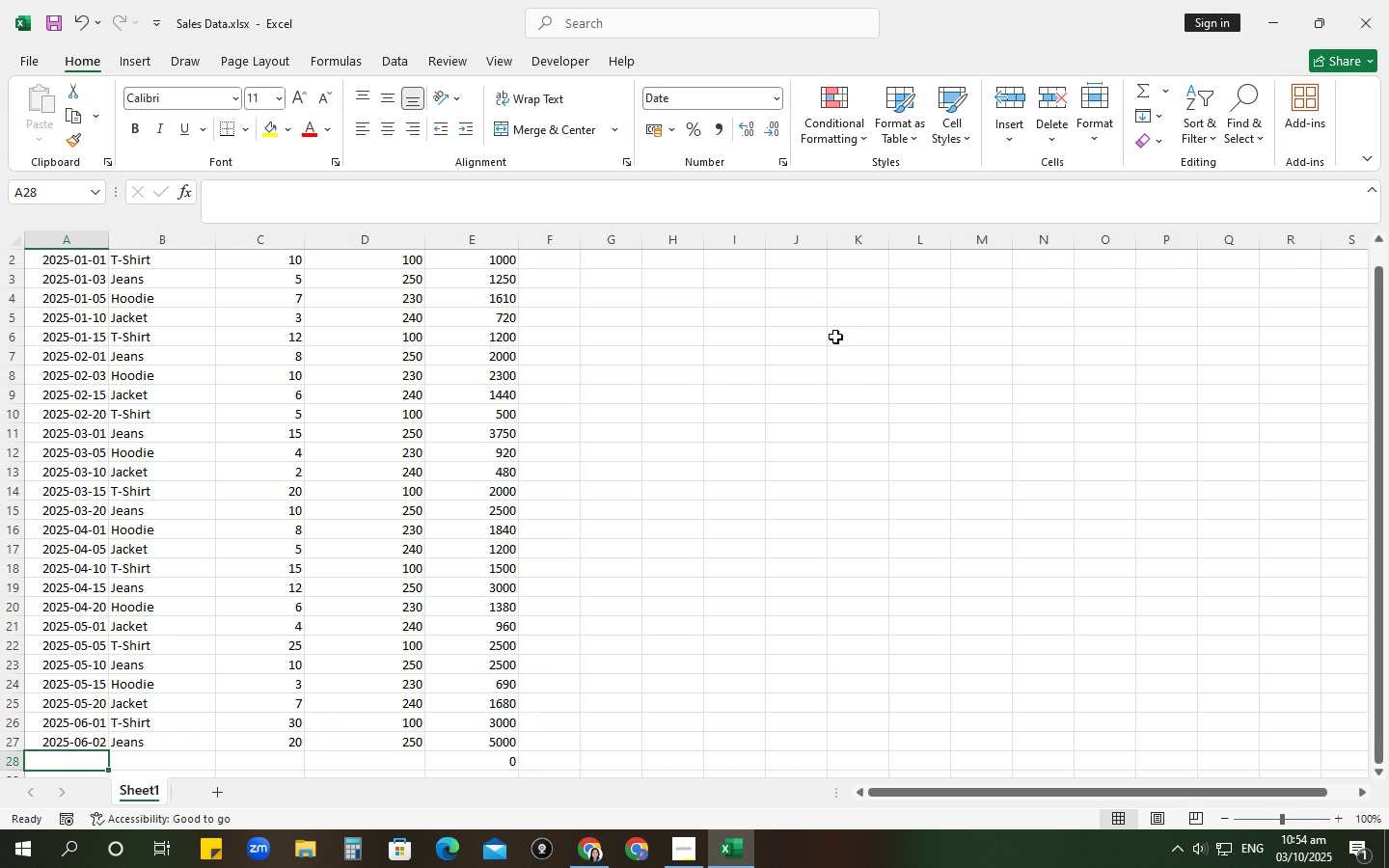 
type(03-06)
key(Tab)
type(Hoo)
key(Tab)
type(10)
key(Tab)
type(230)
key(NumpadEnter)
 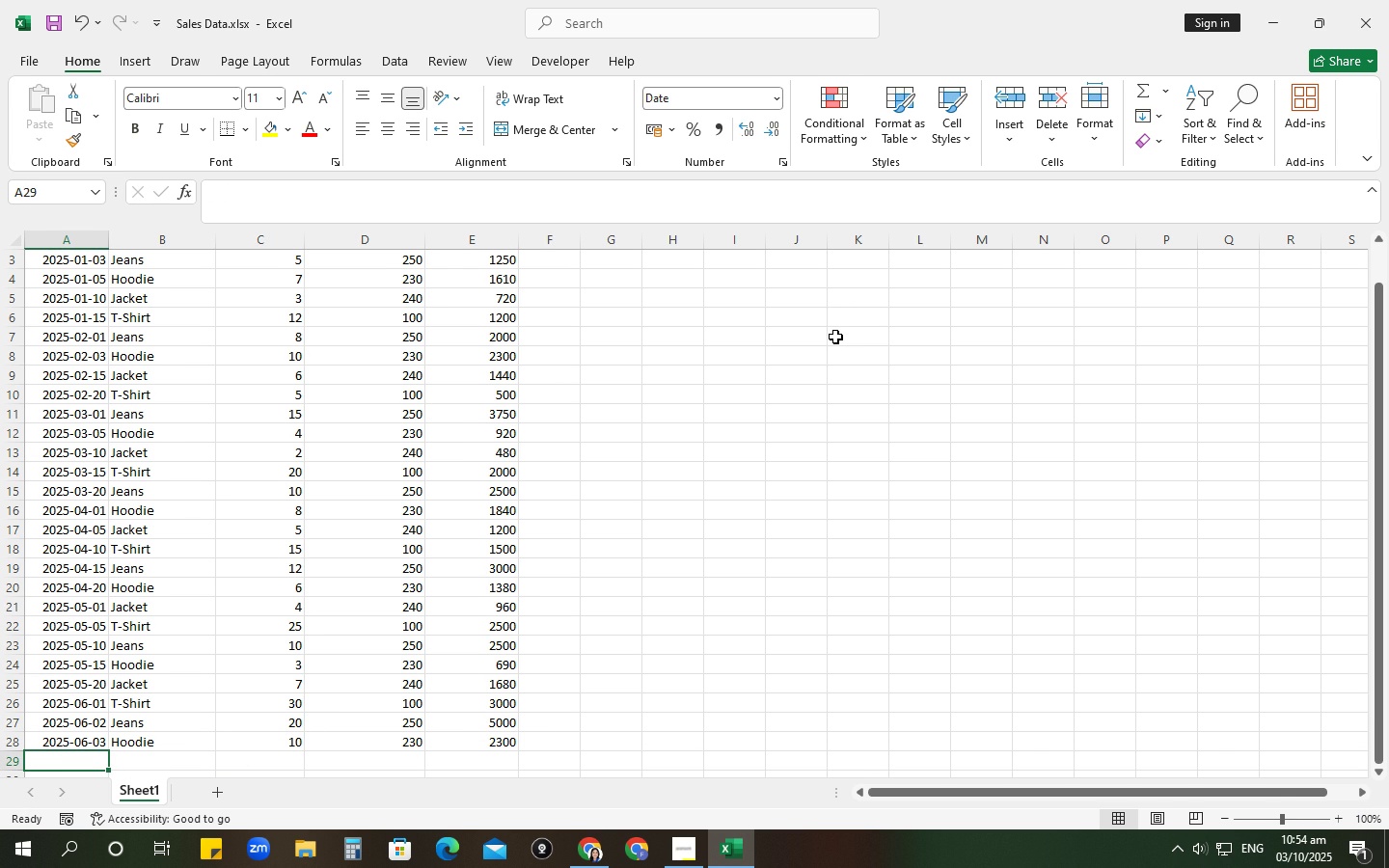 
wait(14.32)
 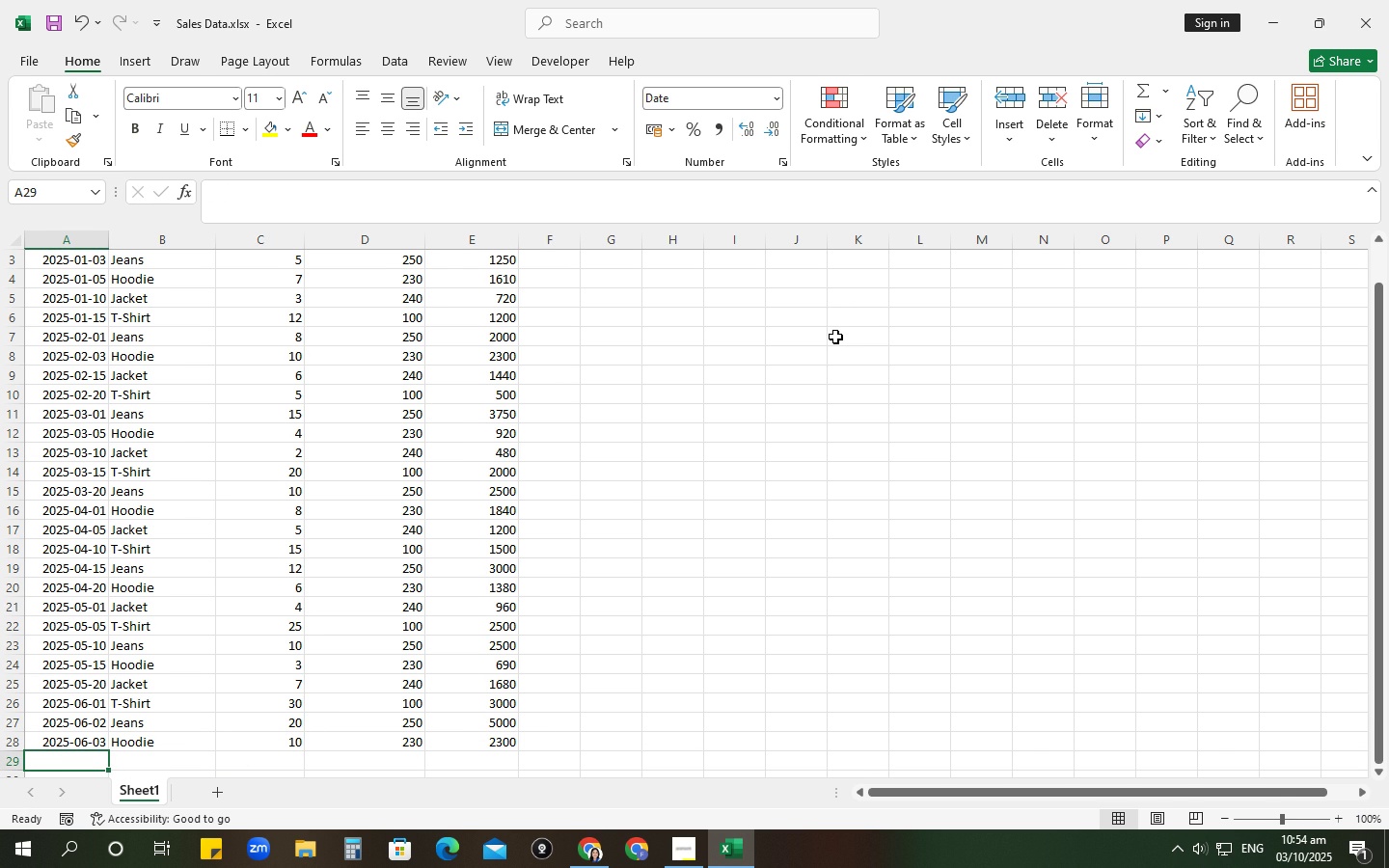 
type(05-06)
key(Tab)
type(Ja)
key(Tab)
type(5)
key(Tab)
type(240)
key(NumpadEnter)
 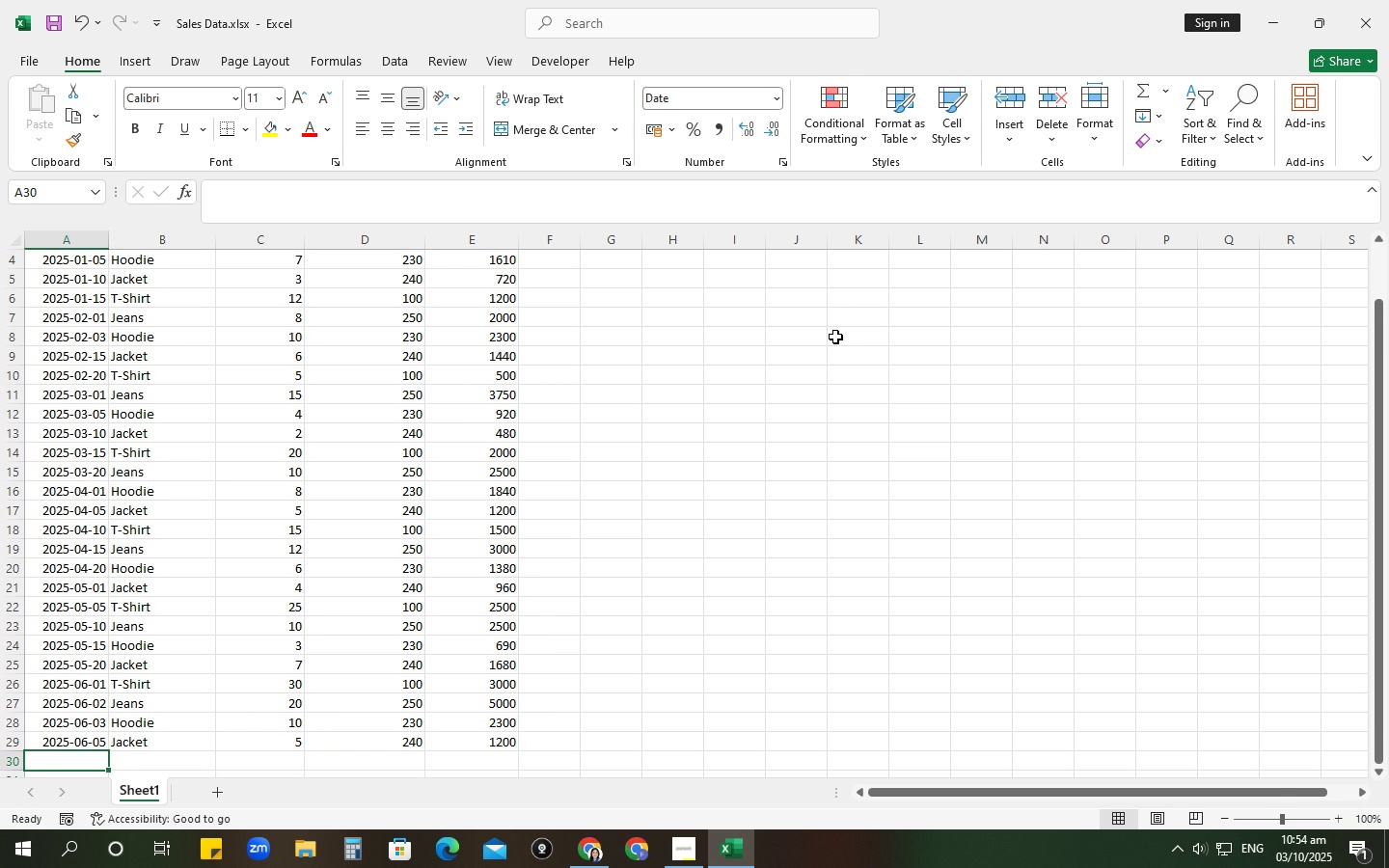 
wait(5.3)
 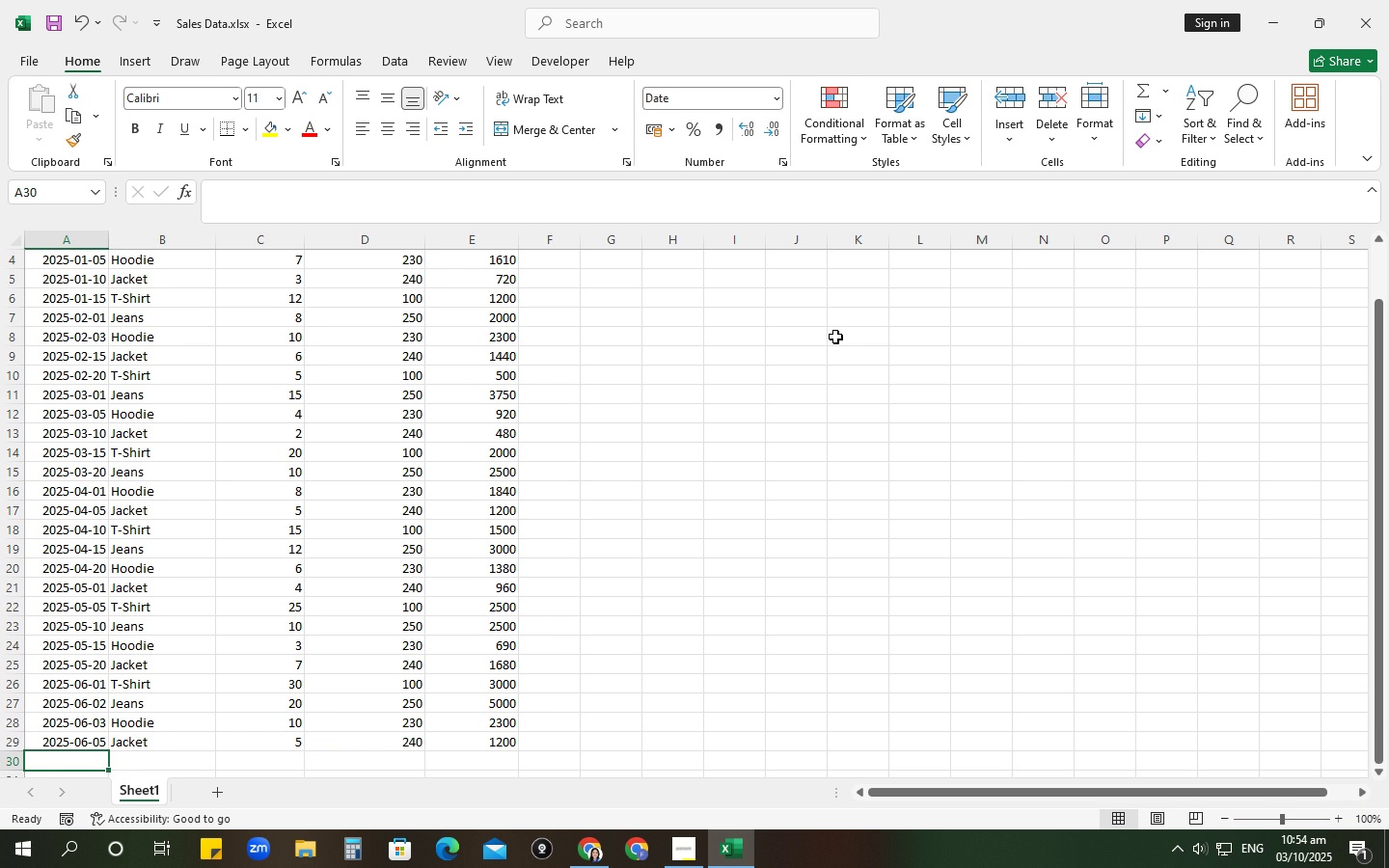 
key(Numpad1)
 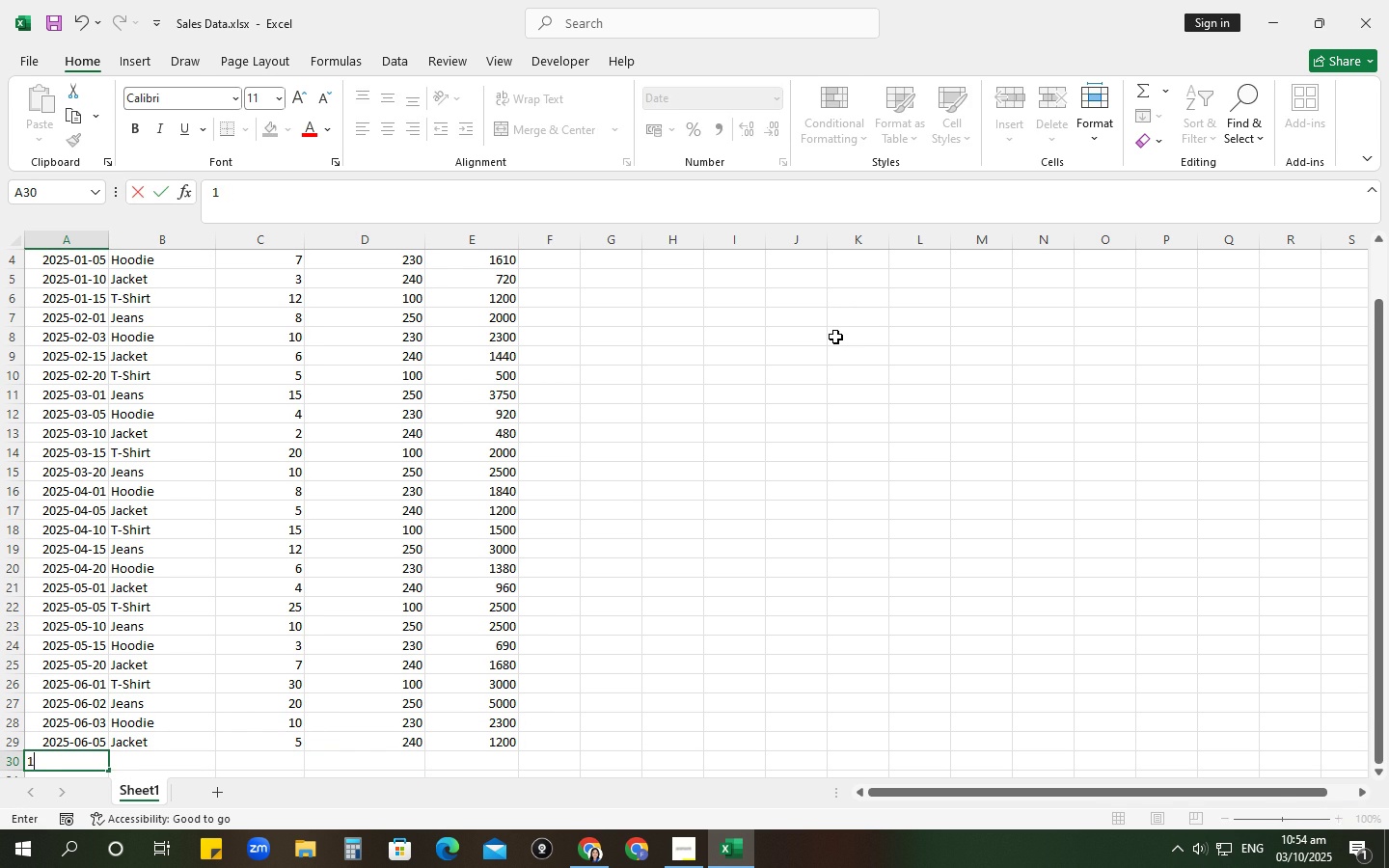 
key(Numpad0)
 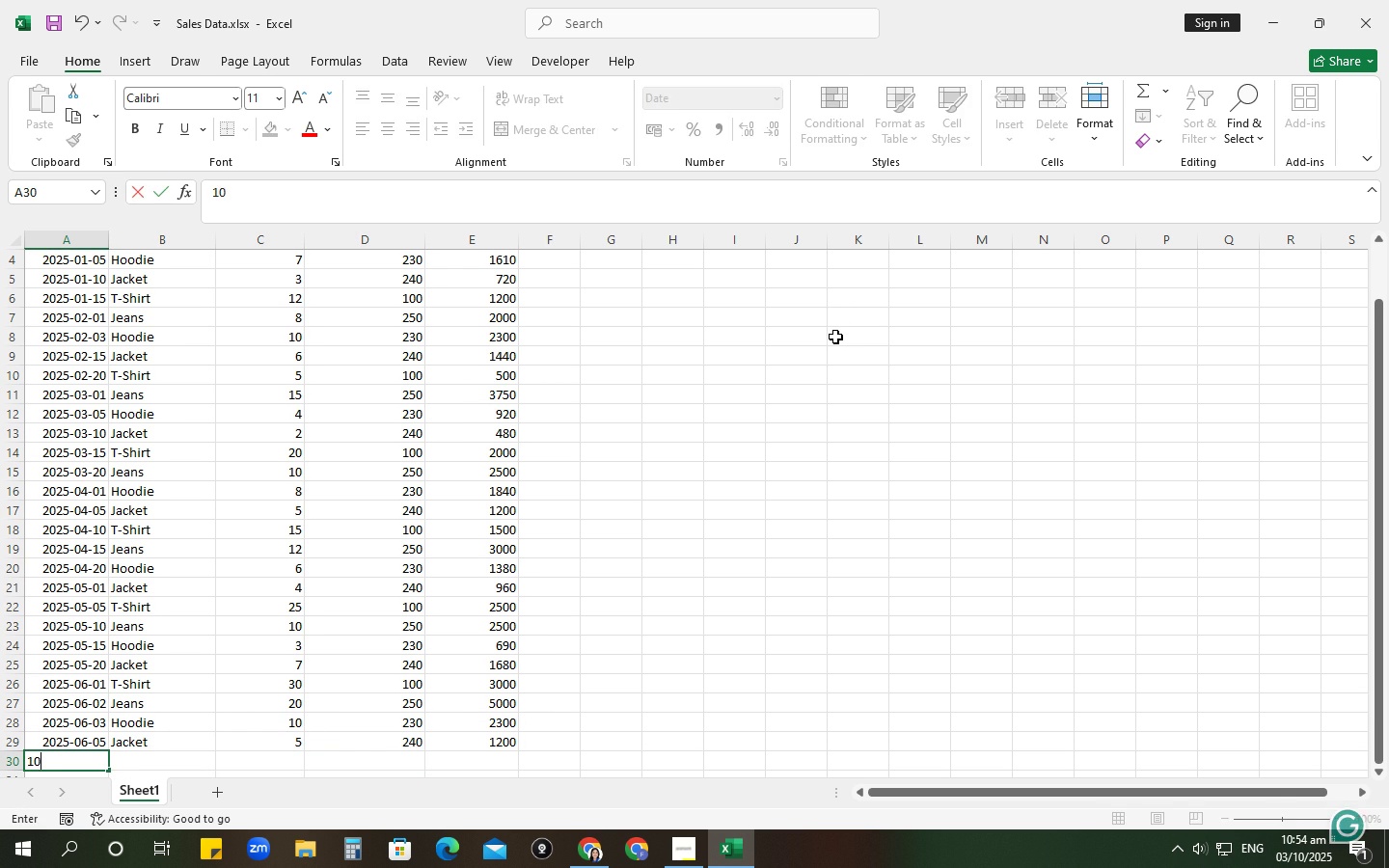 
key(NumpadSubtract)
 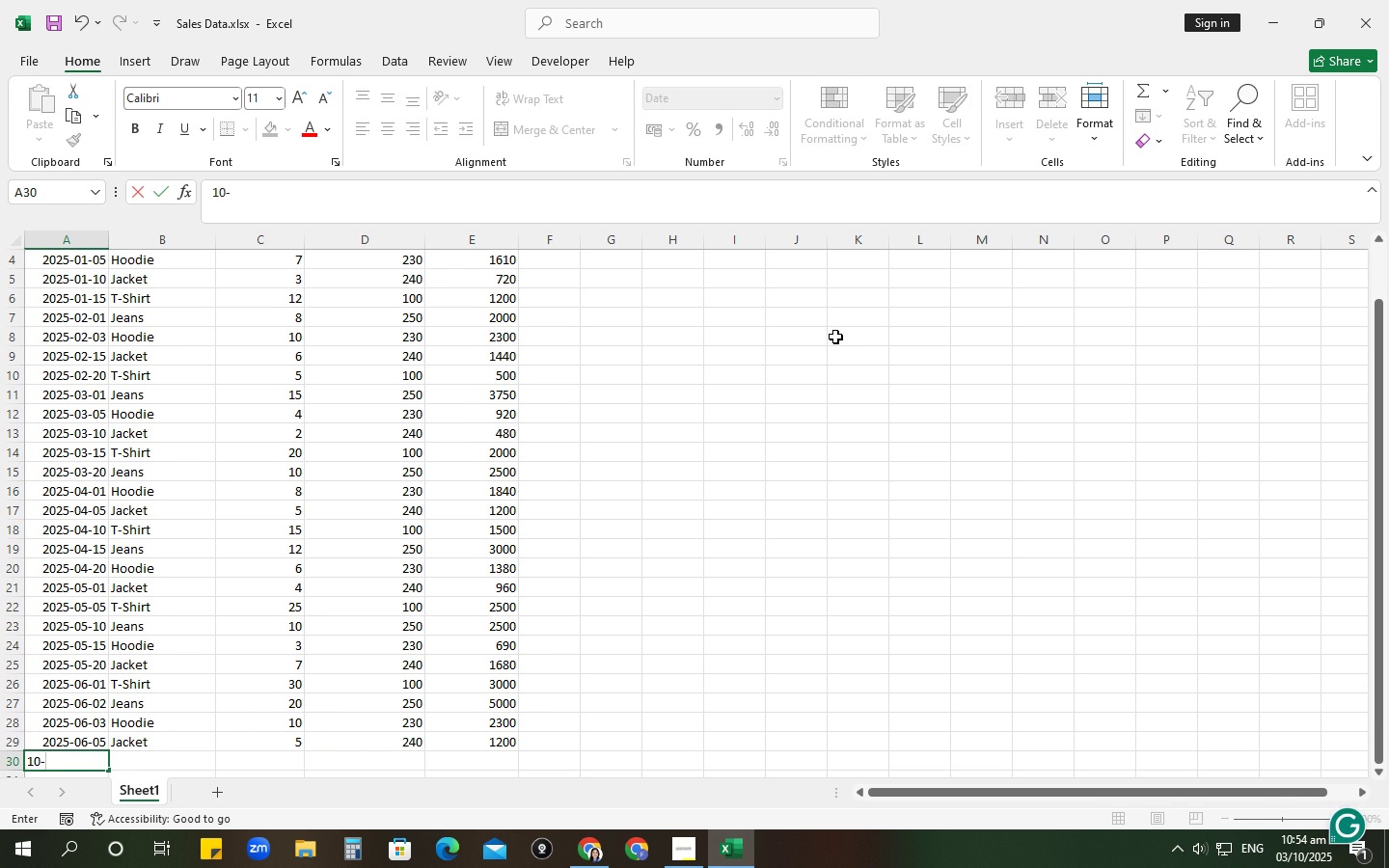 
key(Numpad0)
 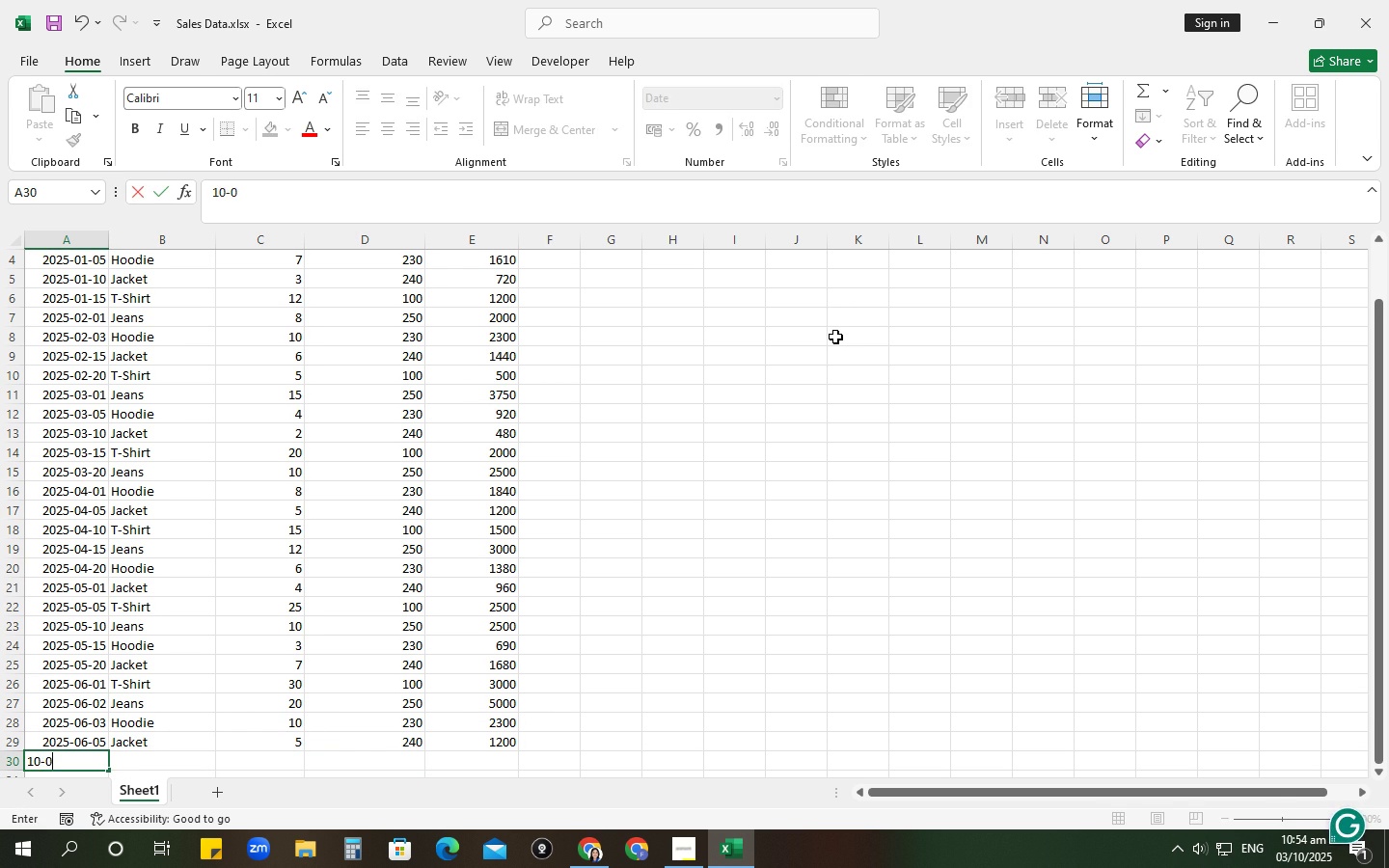 
key(Numpad6)
 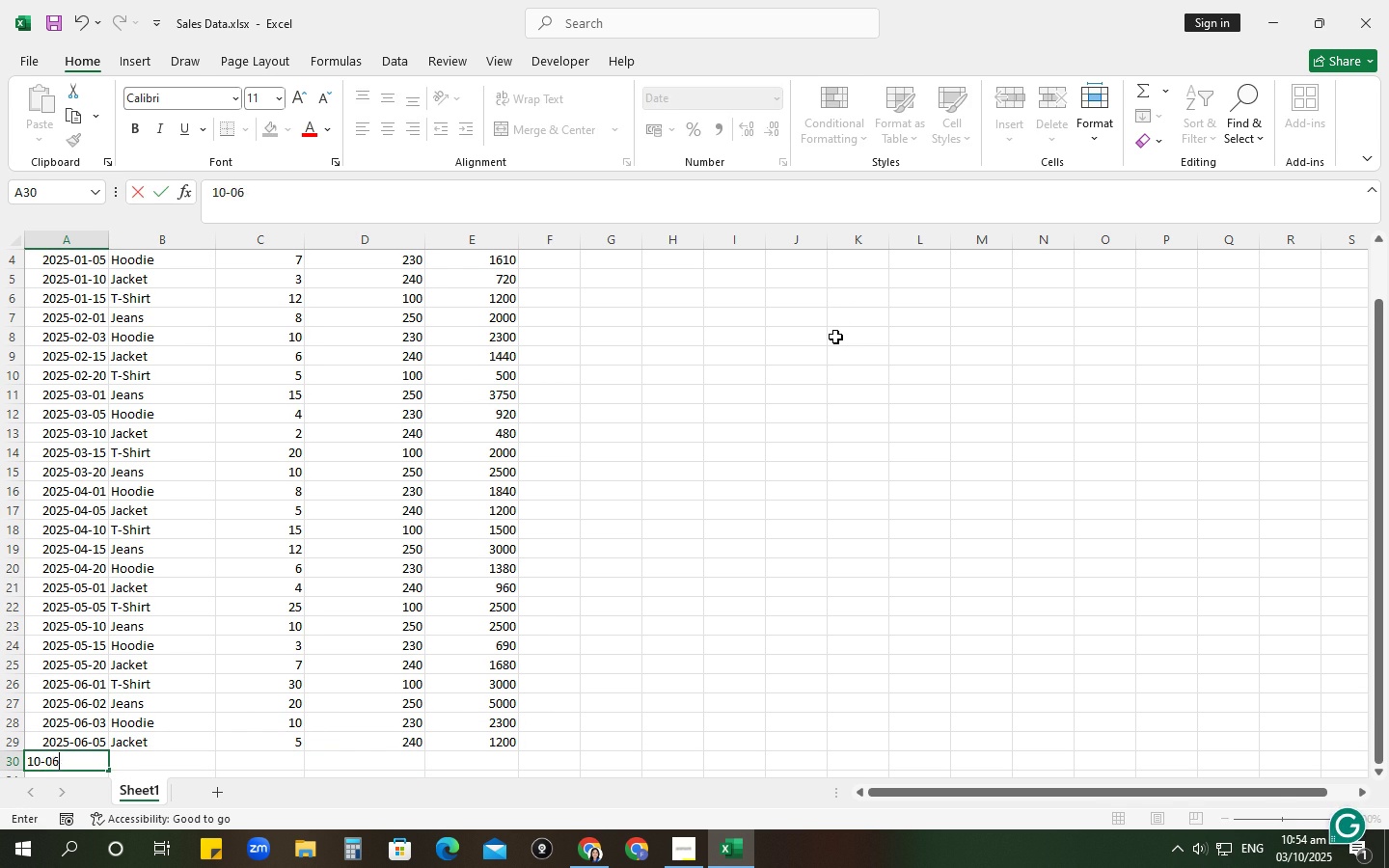 
key(Tab)
 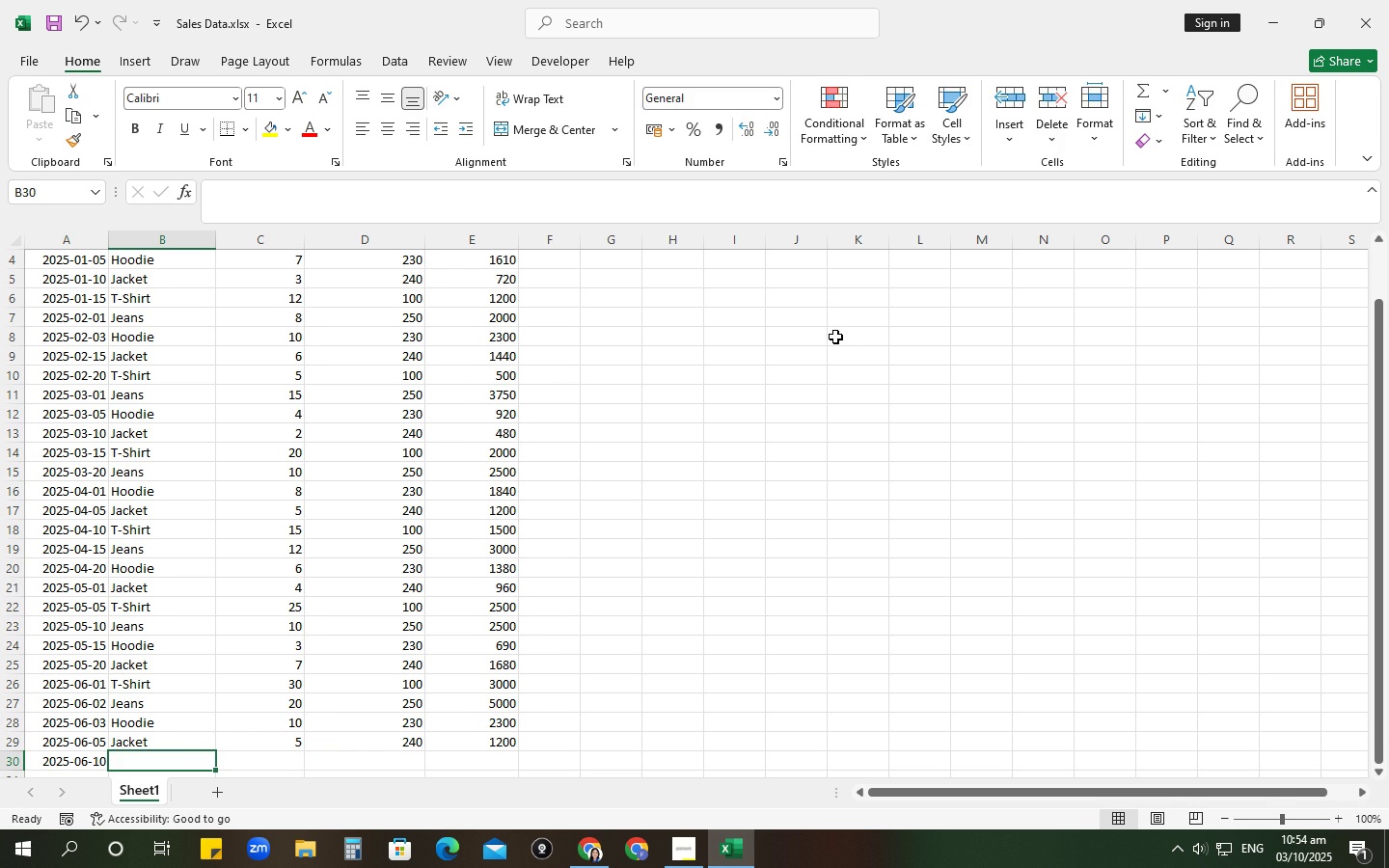 
key(Shift+ShiftRight)
 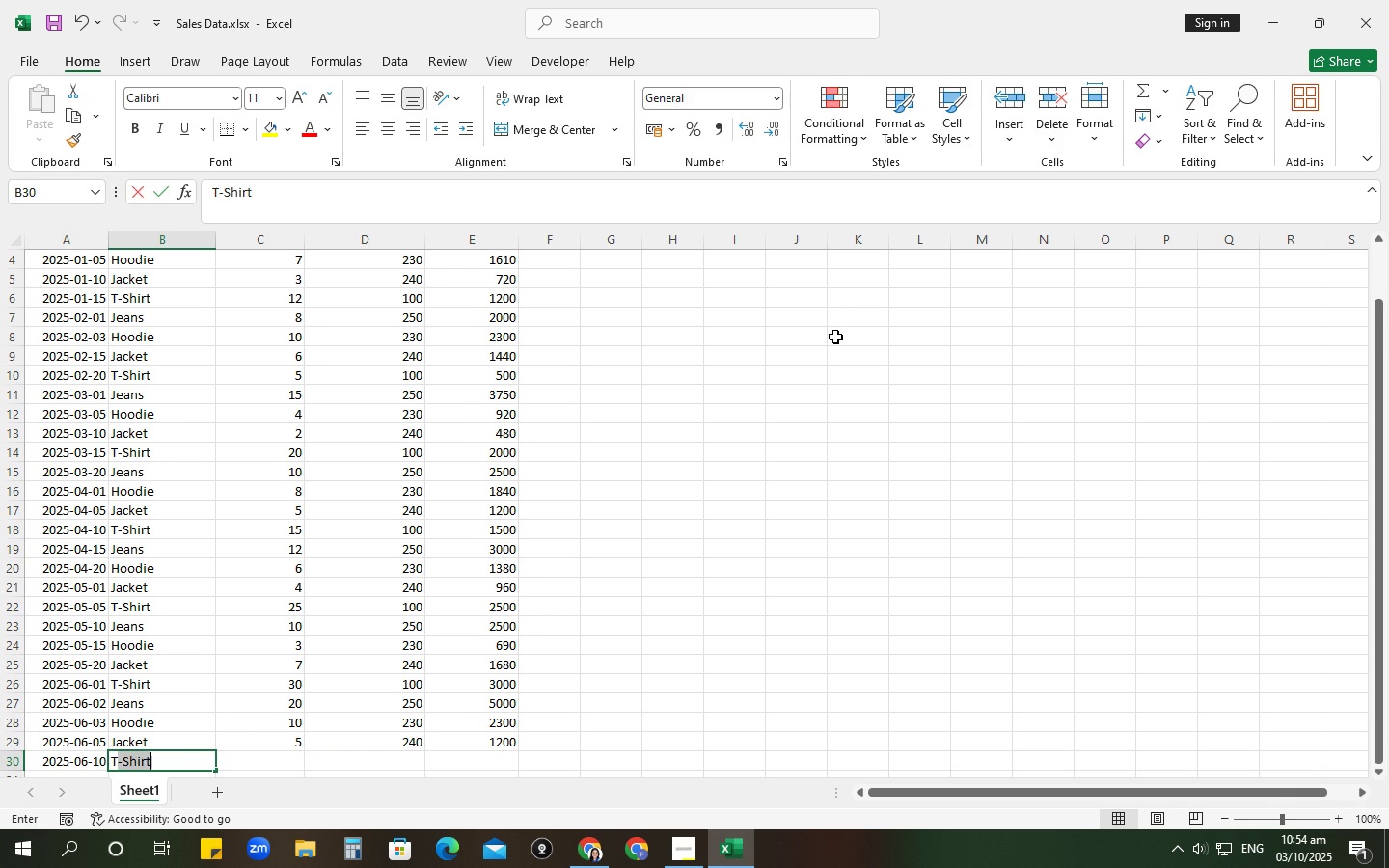 
key(Shift+T)
 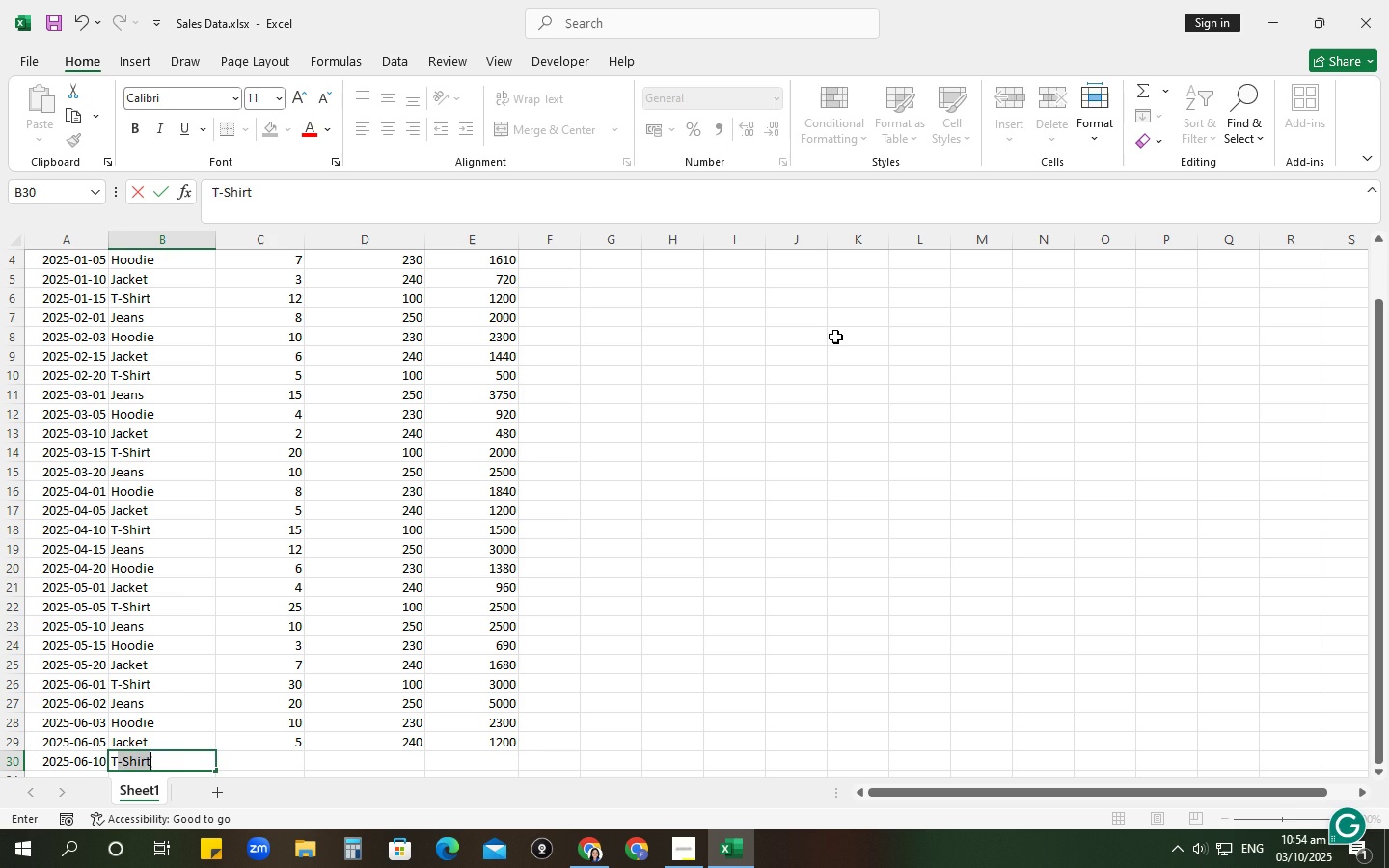 
key(Tab)
 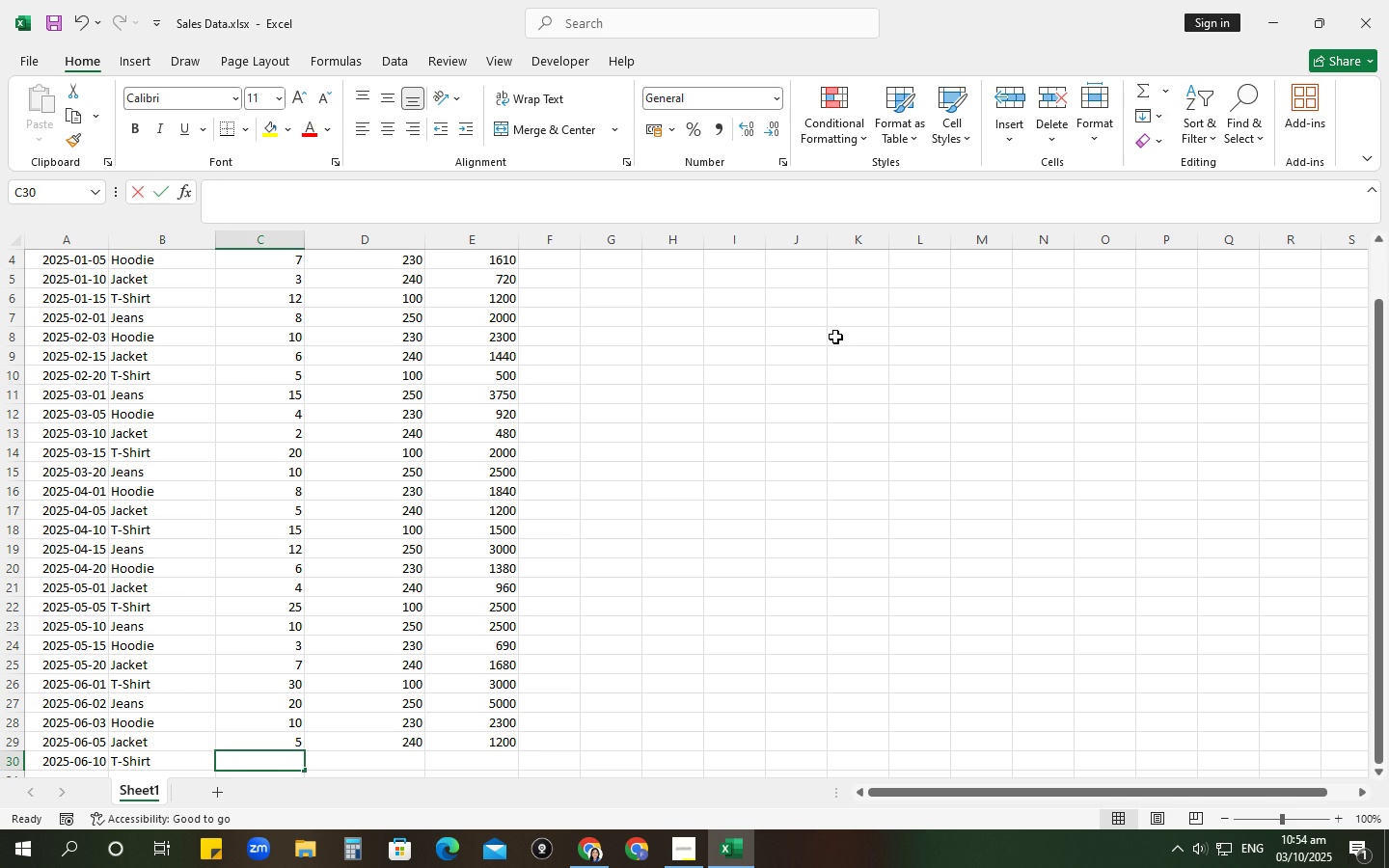 
key(Numpad2)
 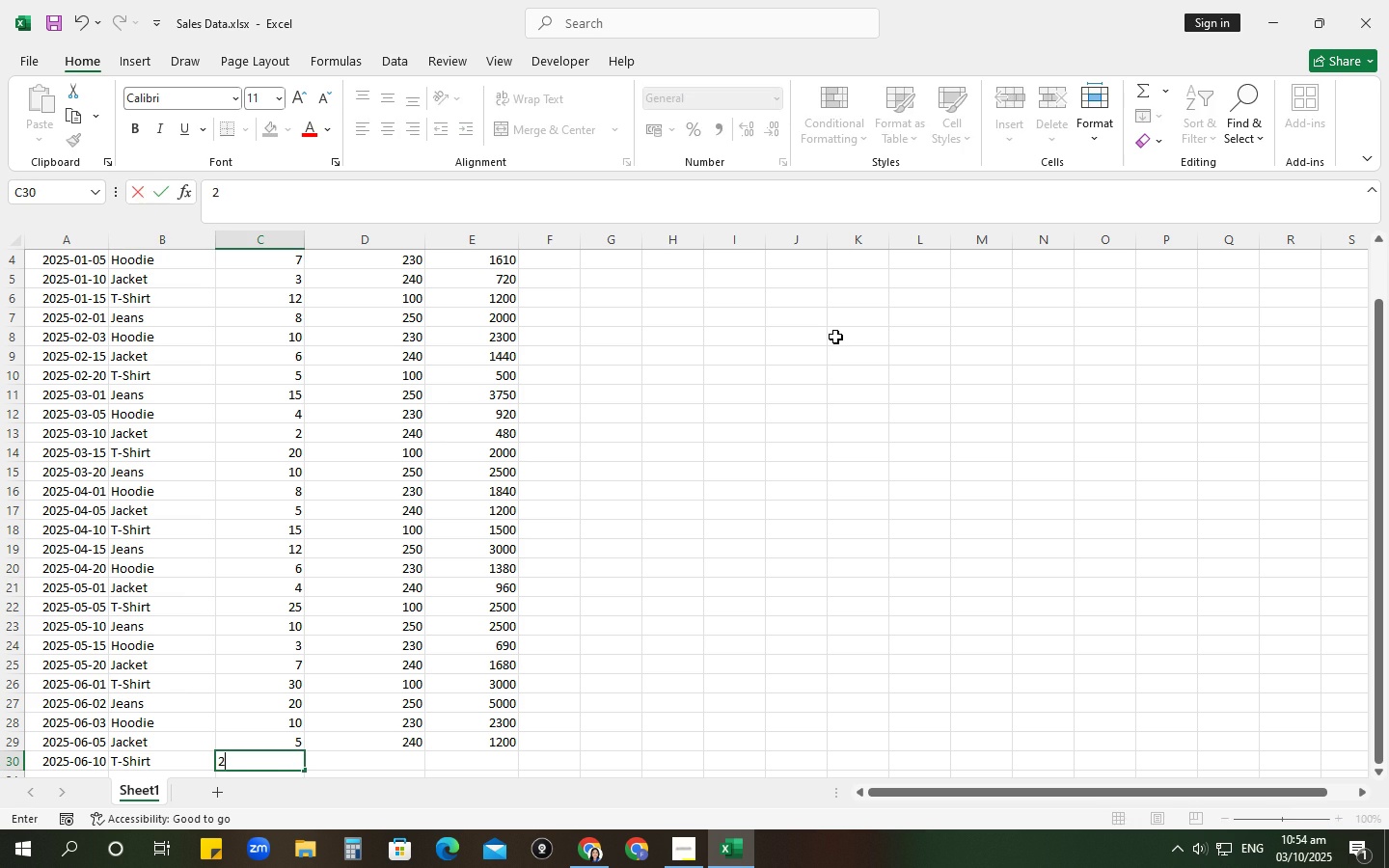 
key(Numpad5)
 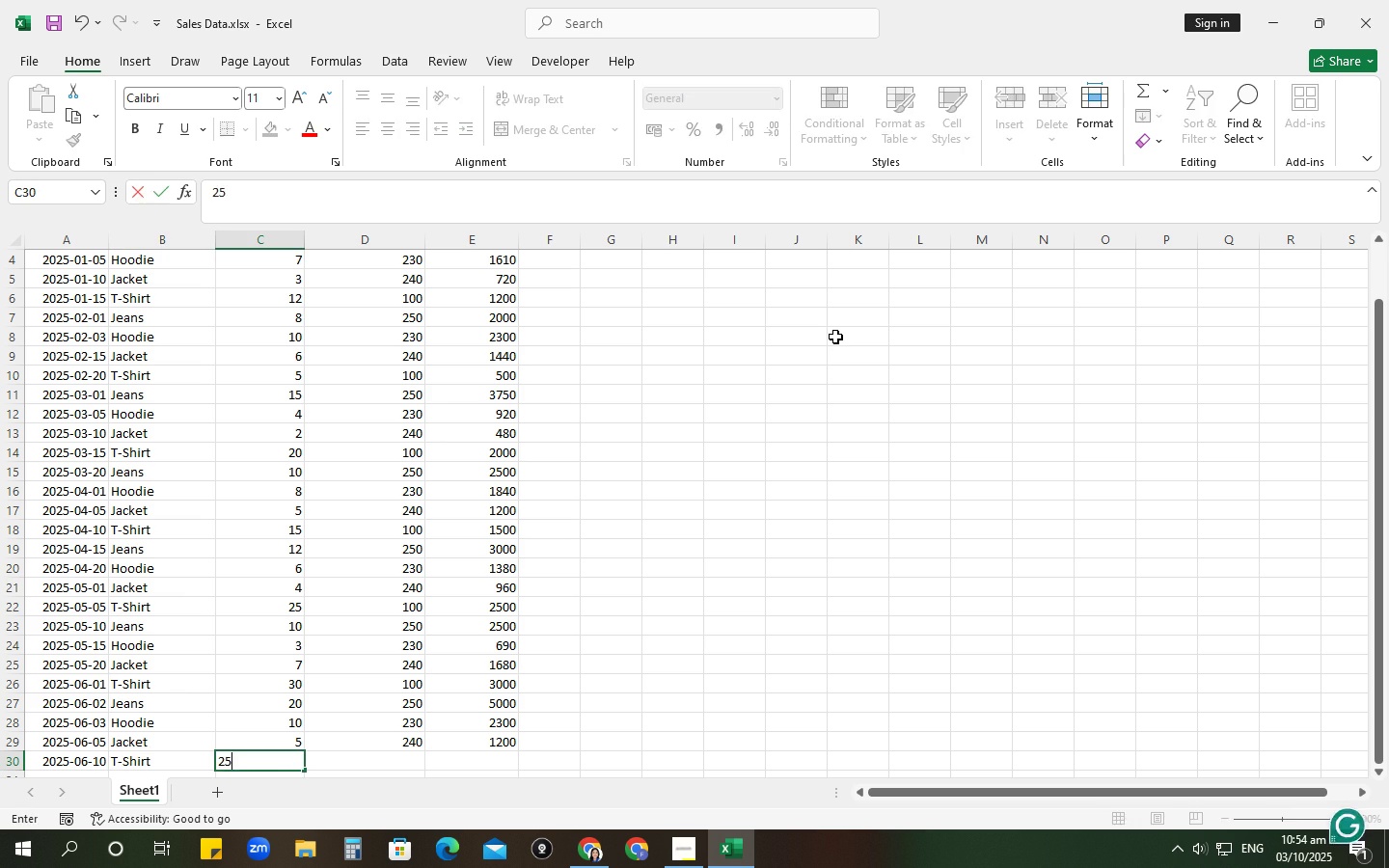 
key(Tab)
 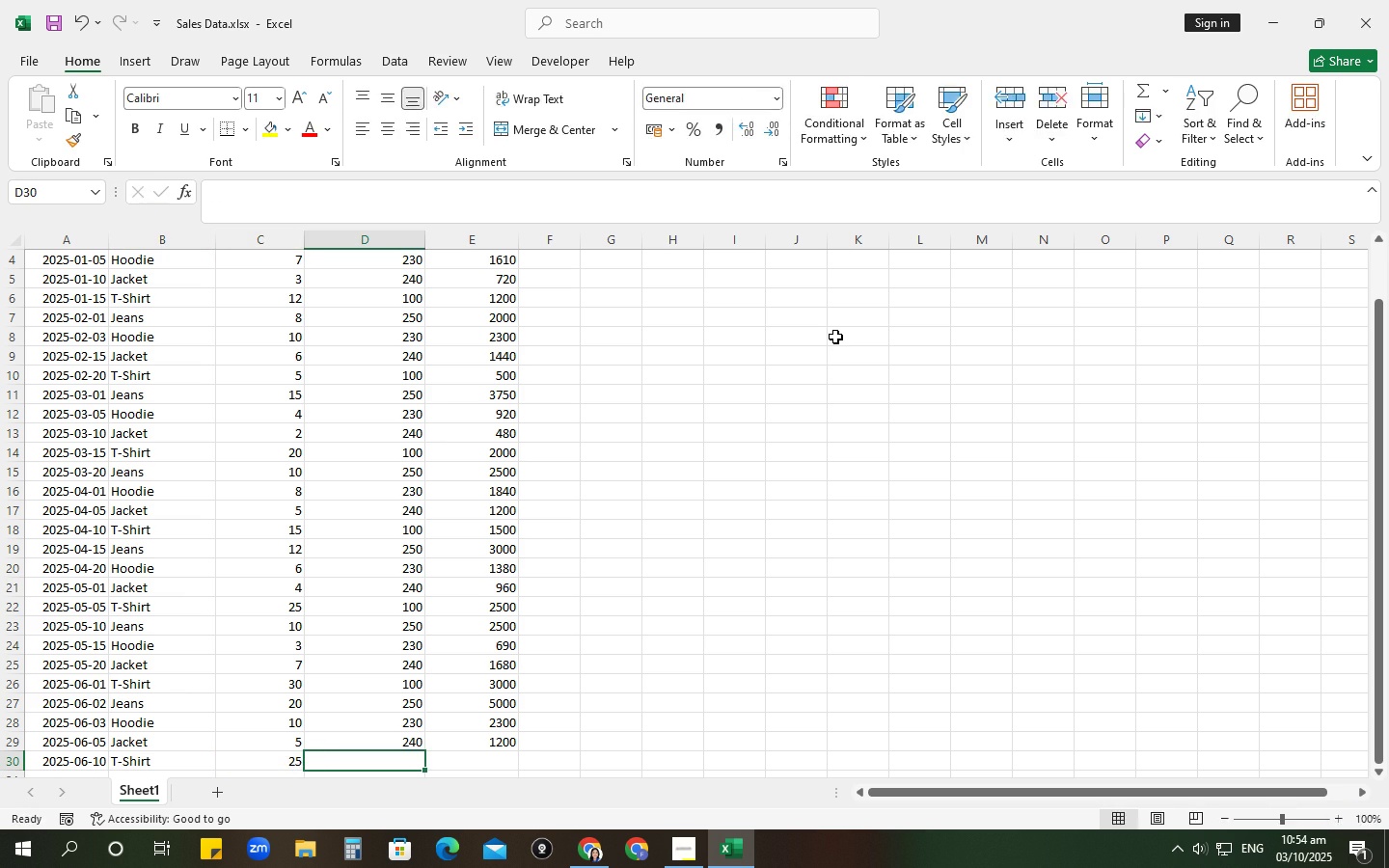 
key(Numpad1)
 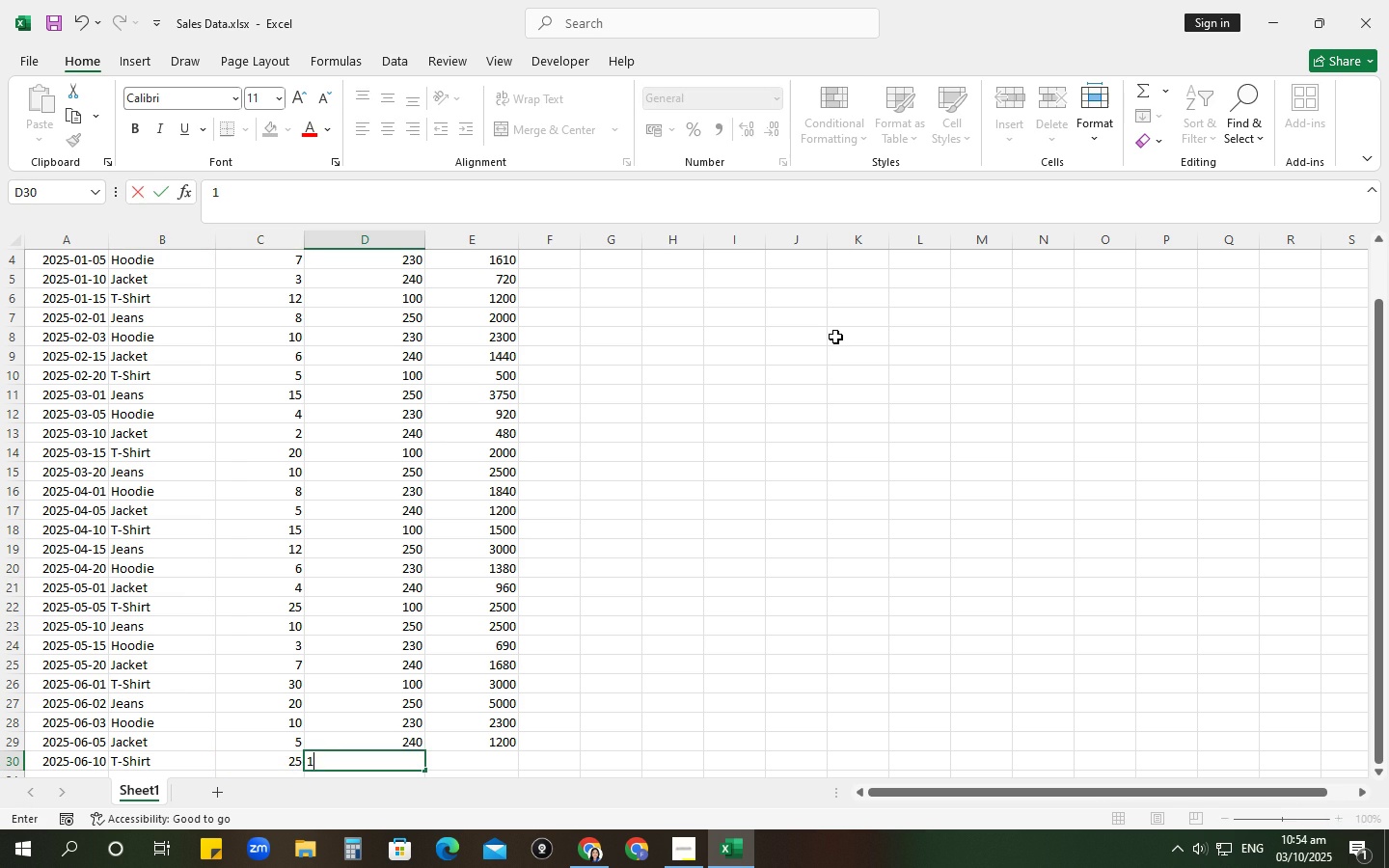 
key(Numpad0)
 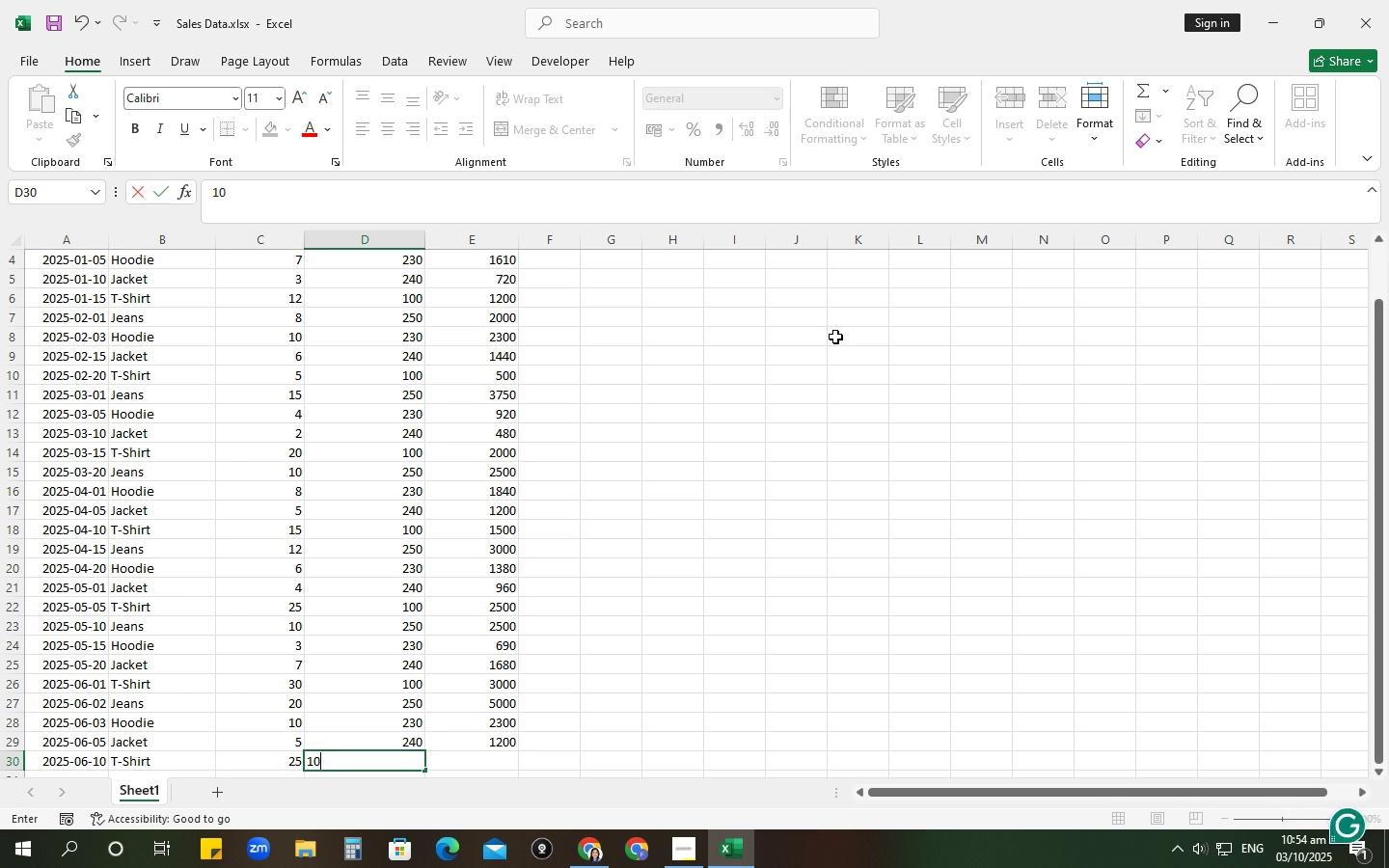 
key(Numpad0)
 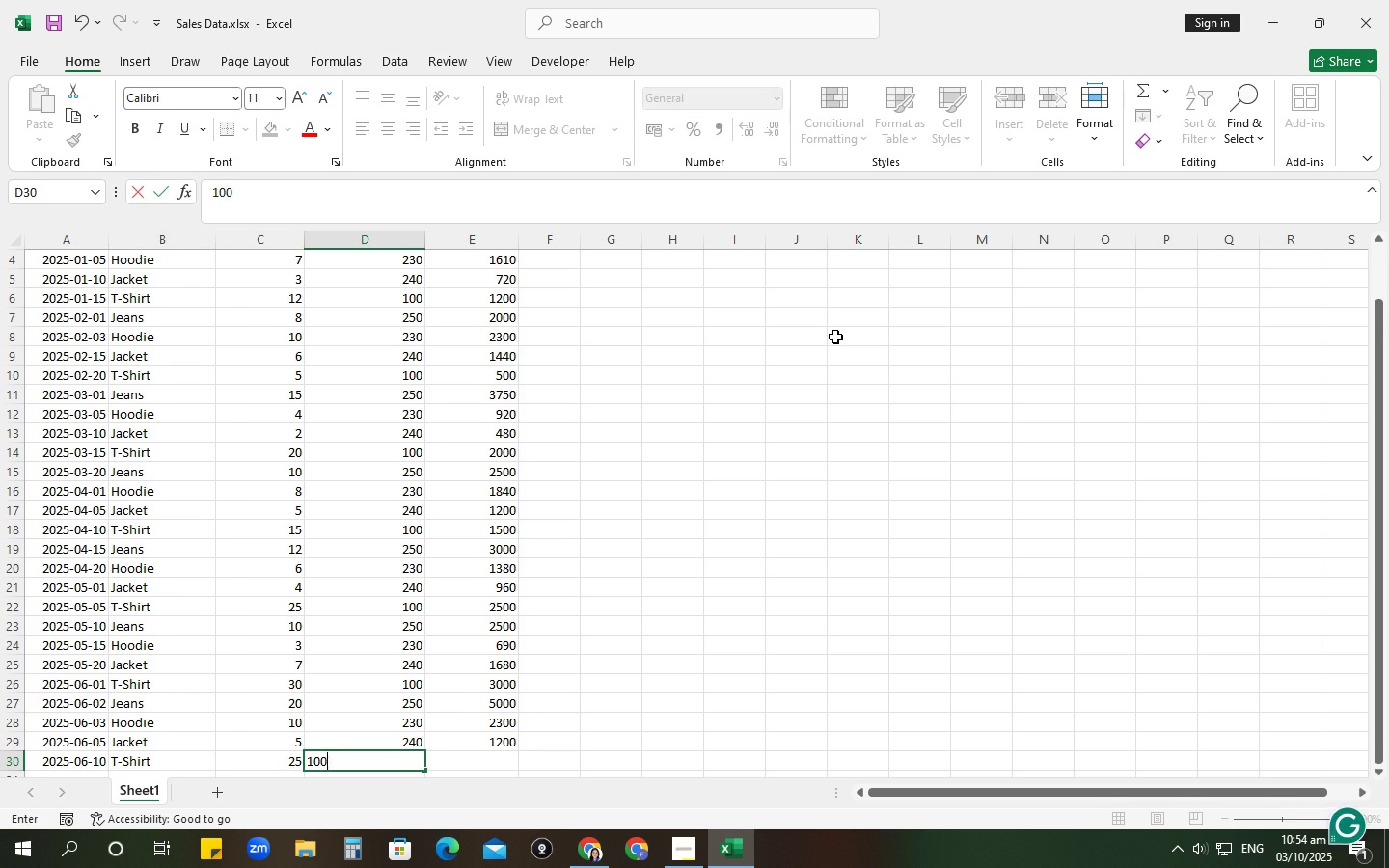 
key(NumpadEnter)
 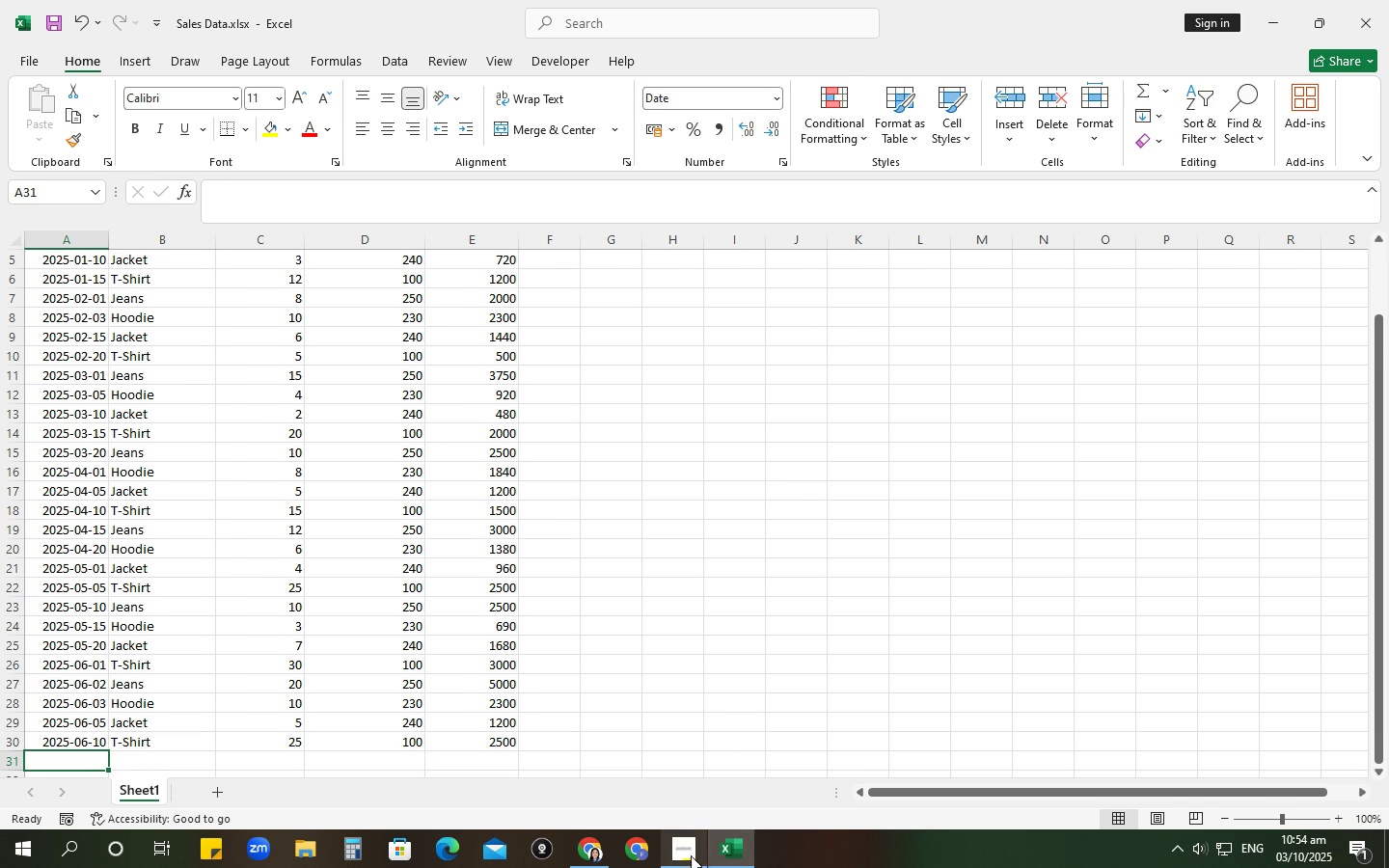 
wait(6.02)
 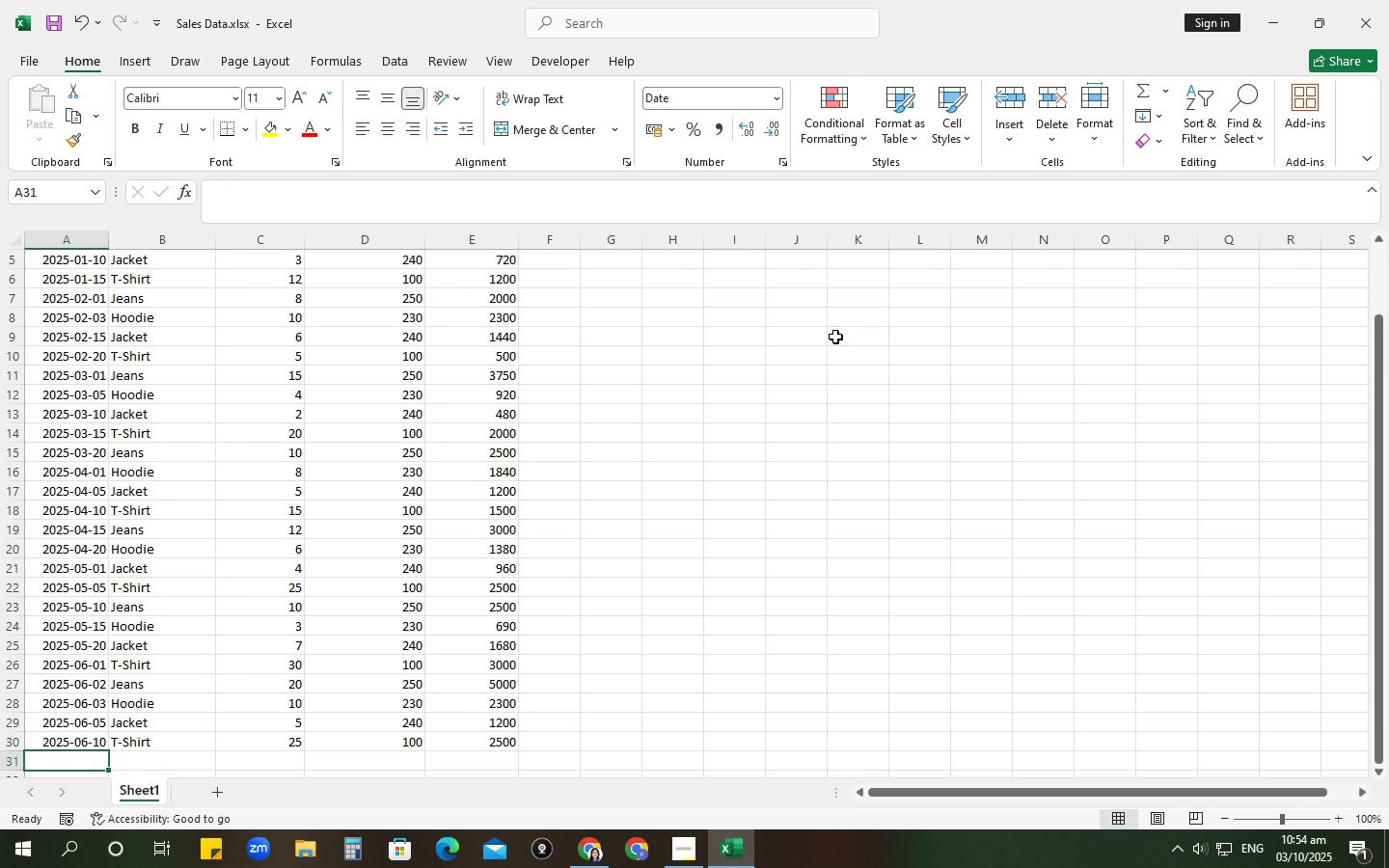 
left_click([723, 857])
 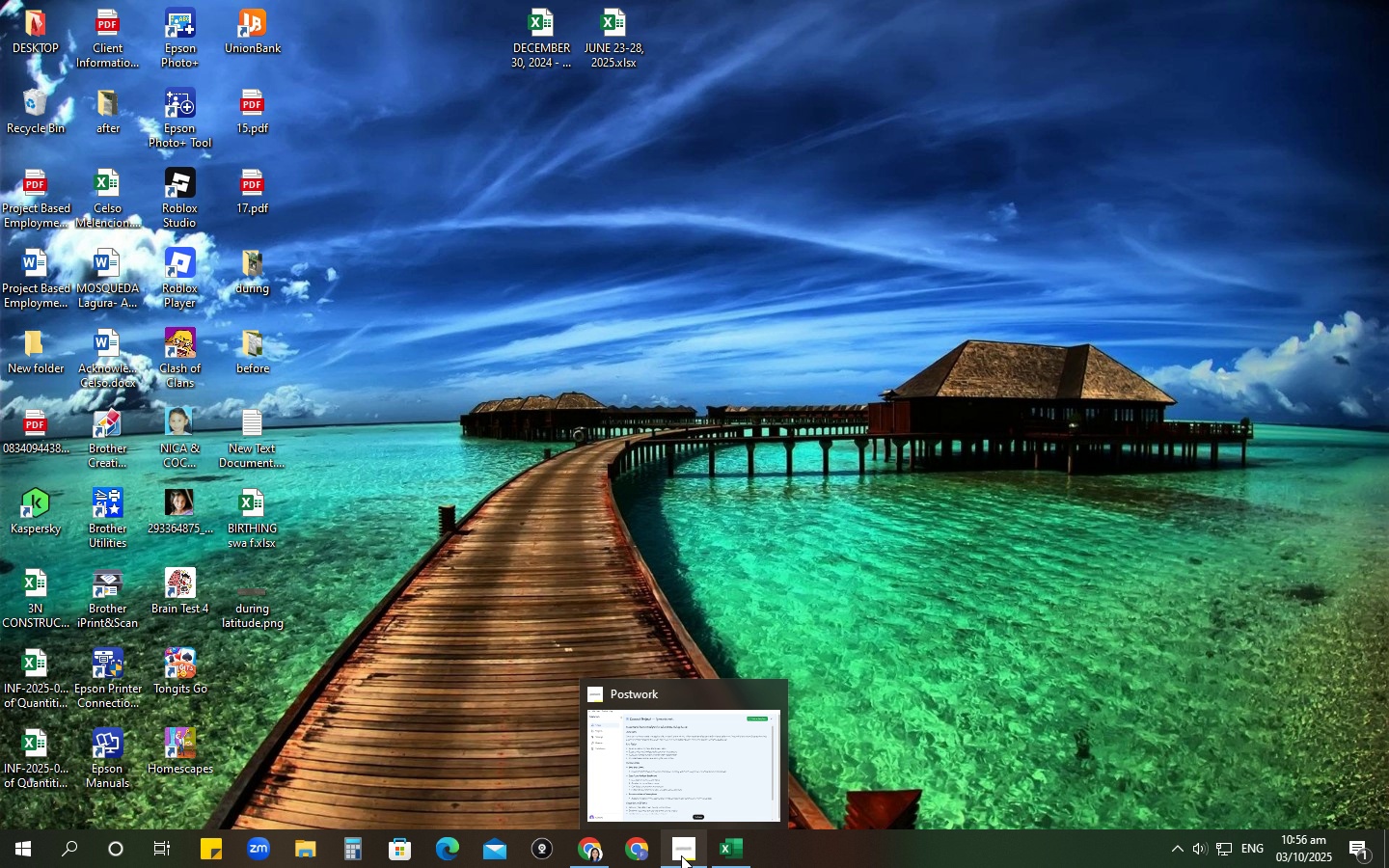 
wait(113.27)
 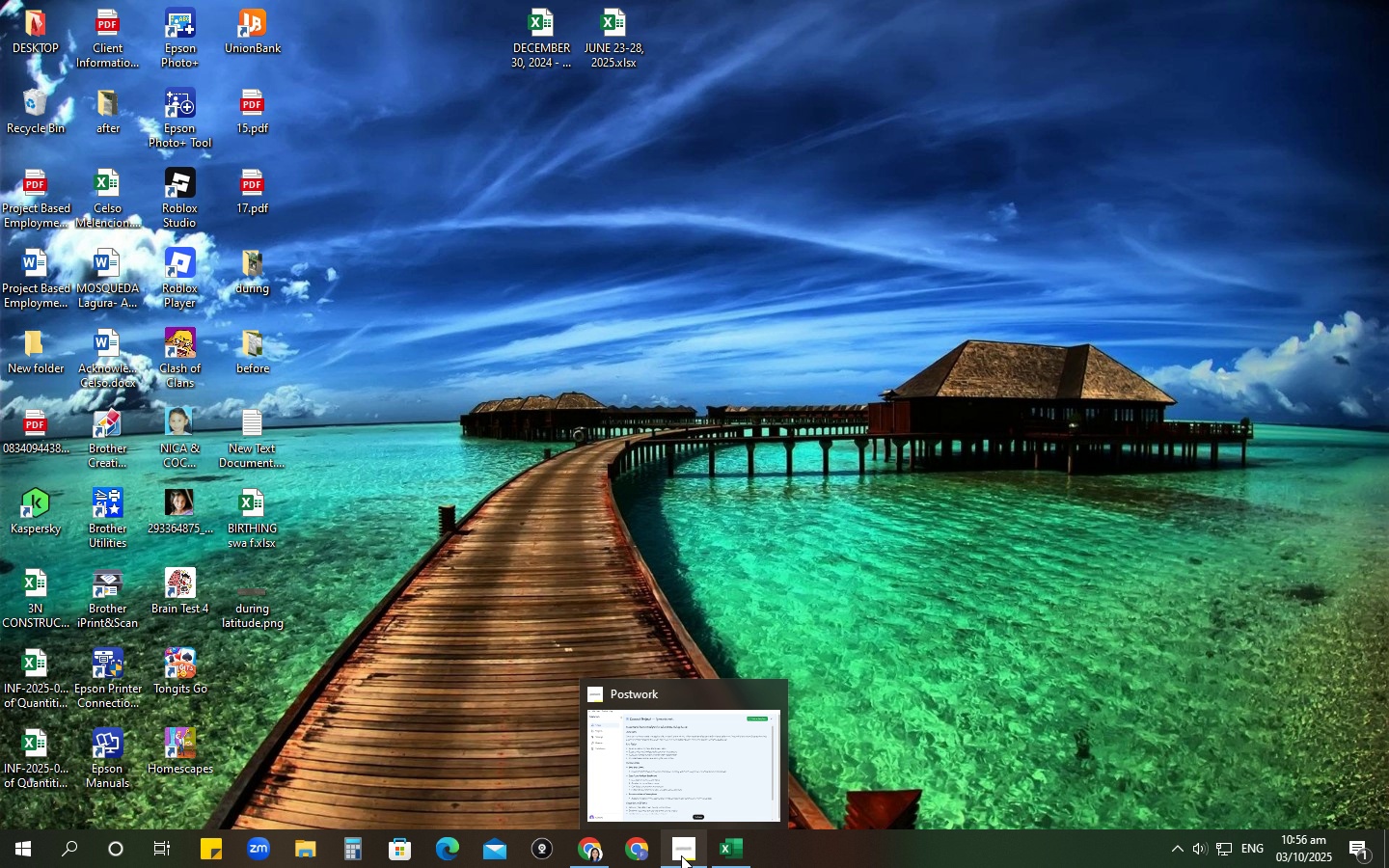 
left_click([297, 851])
 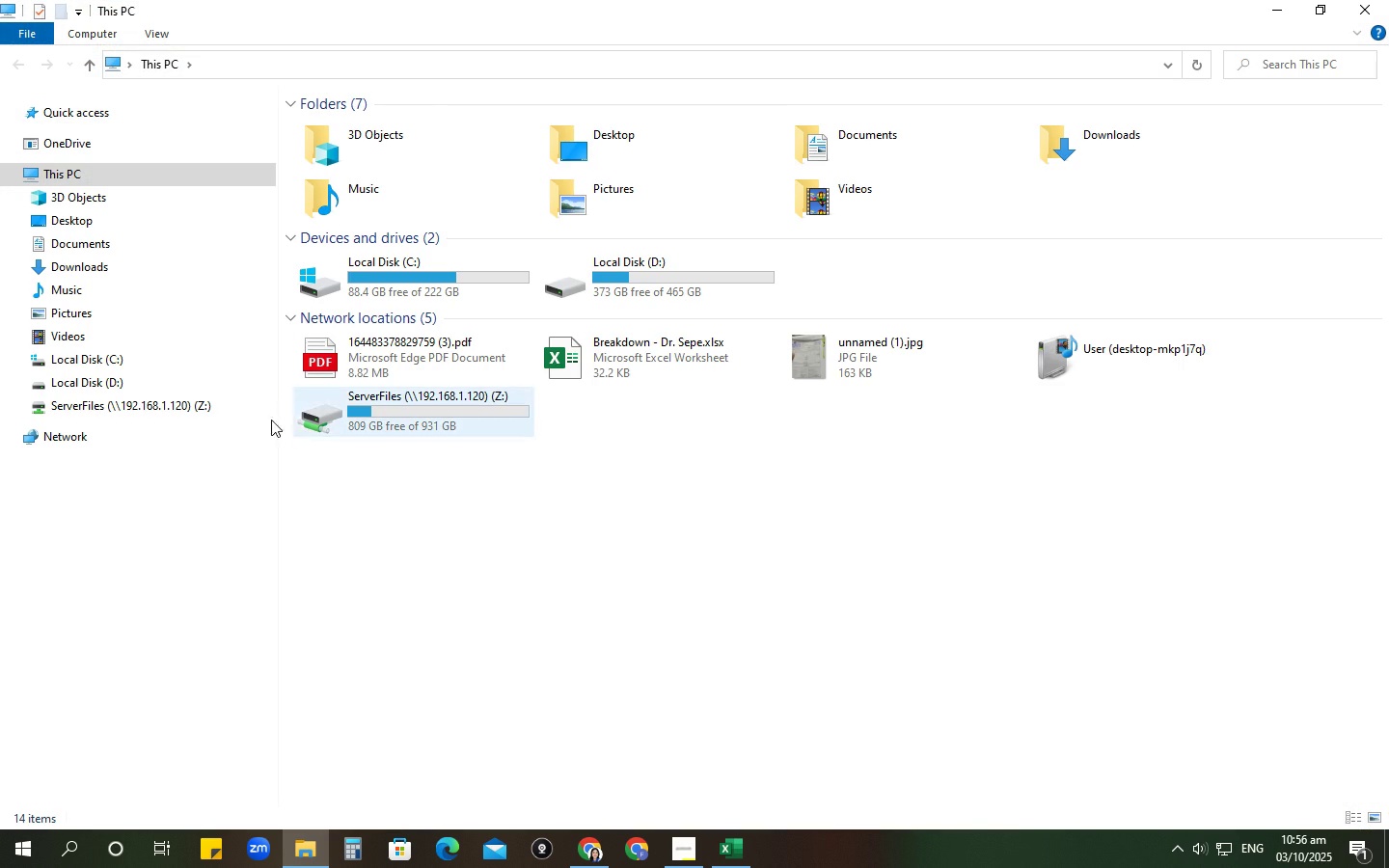 
left_click([78, 406])
 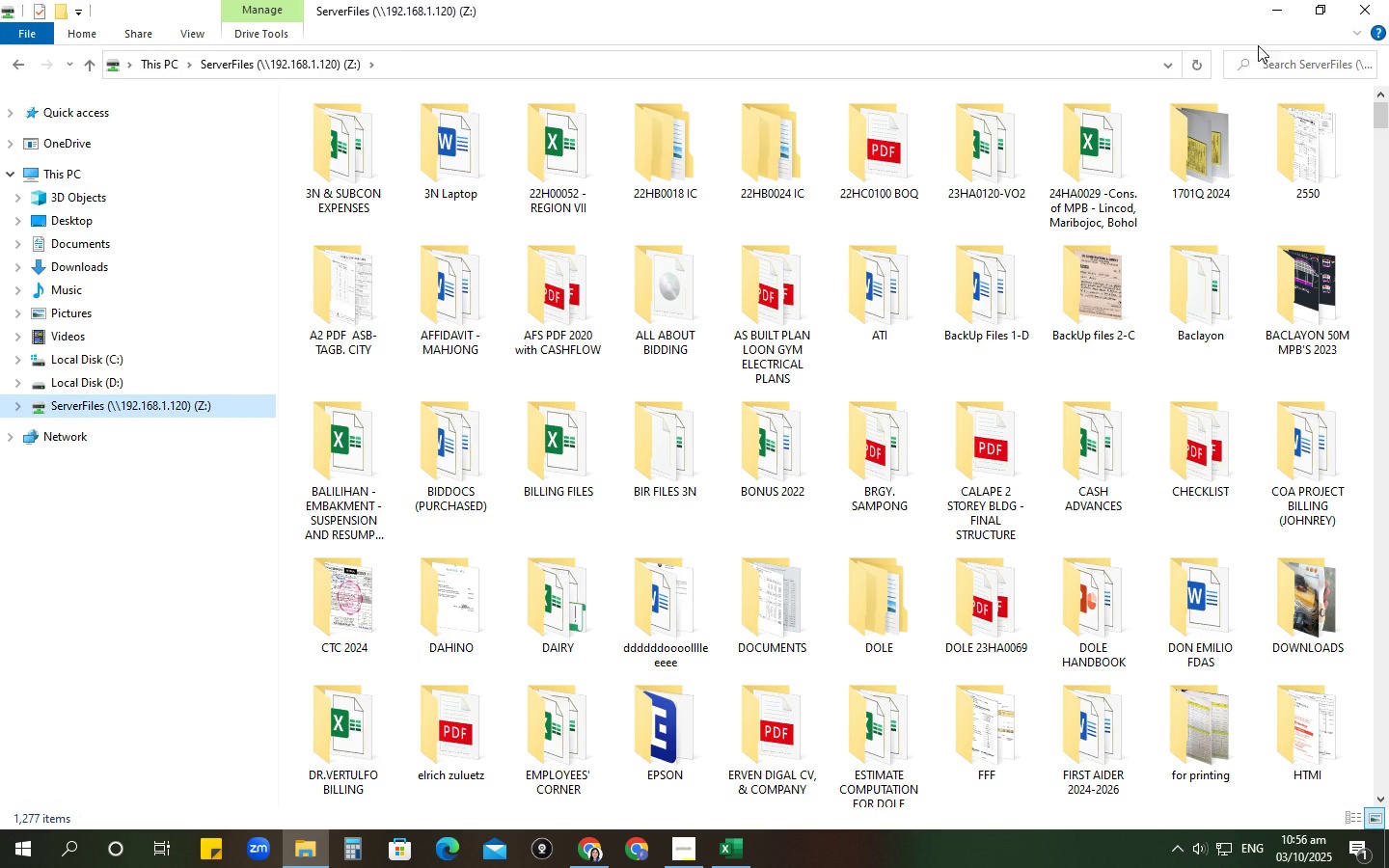 
left_click([1269, 62])
 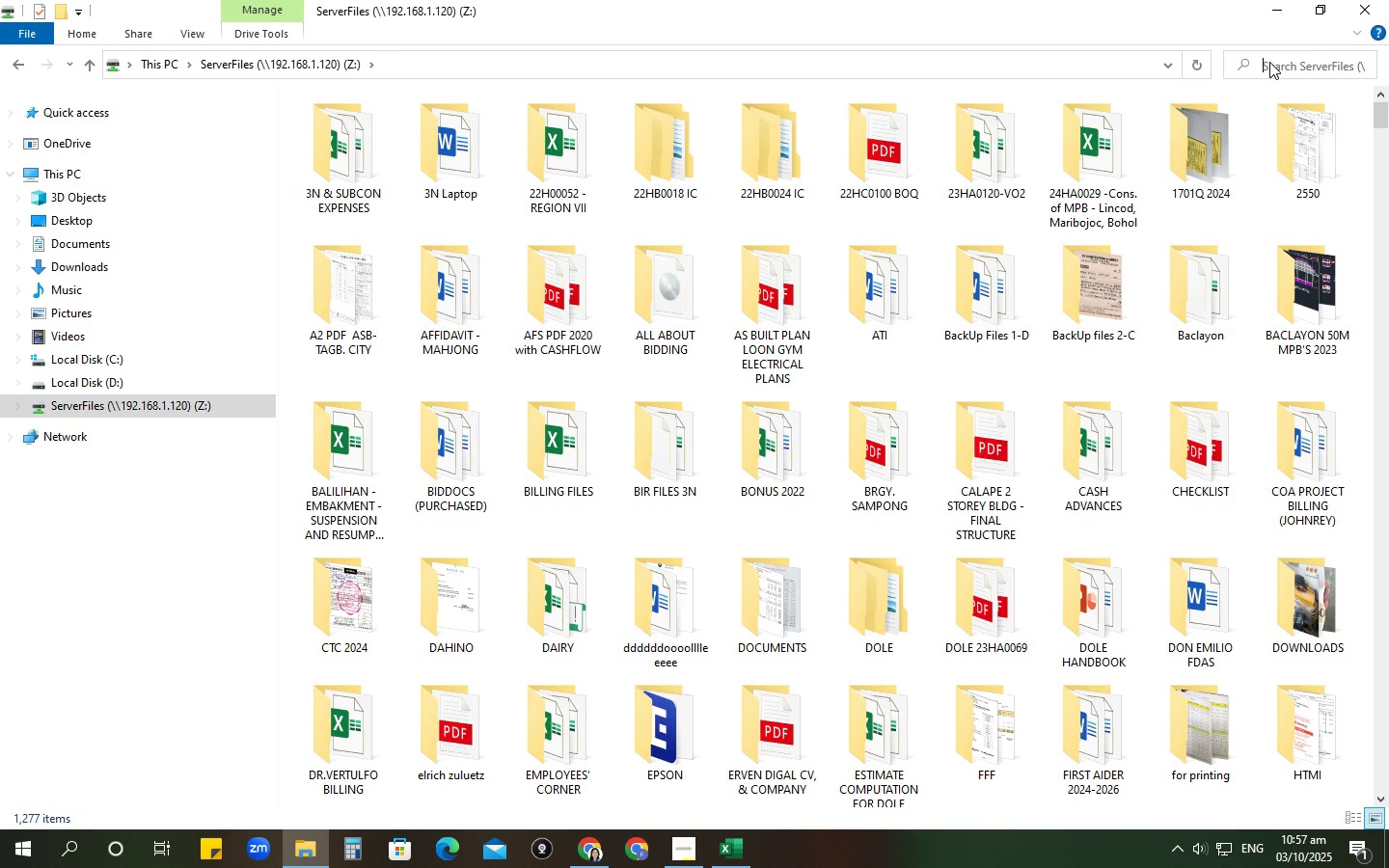 
type(pouring)
 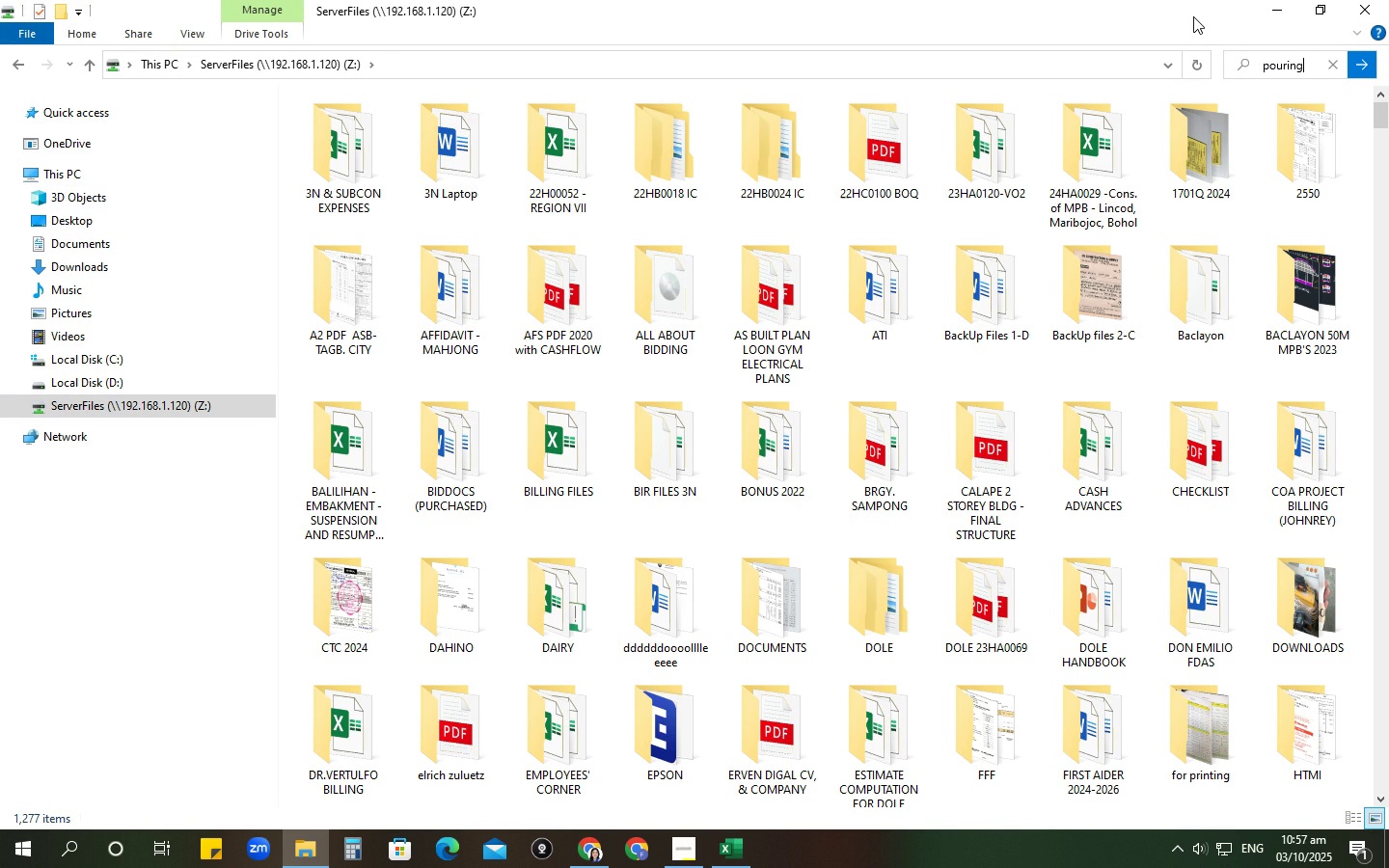 
key(NumpadEnter)
 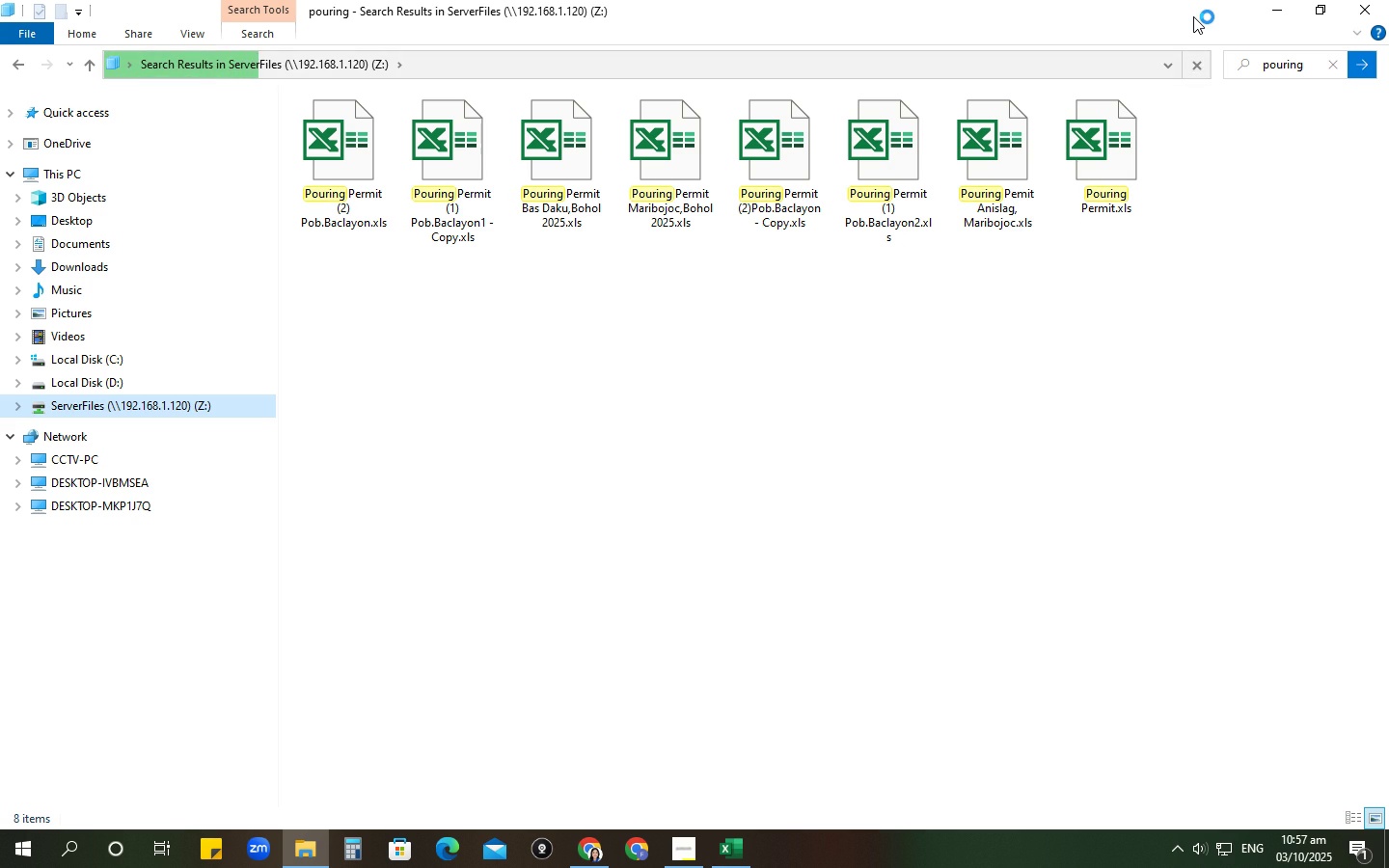 
wait(10.68)
 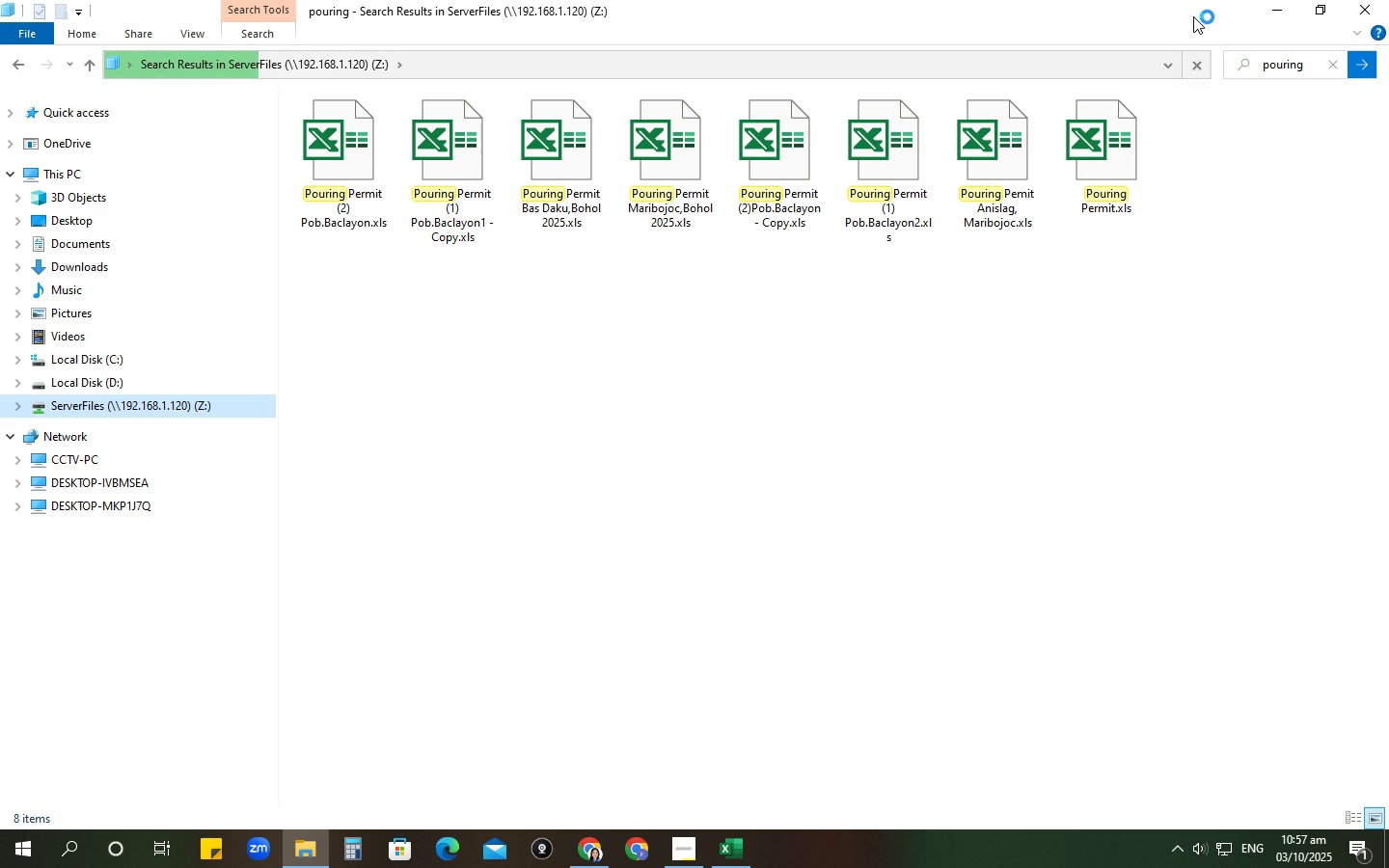 
double_click([370, 216])
 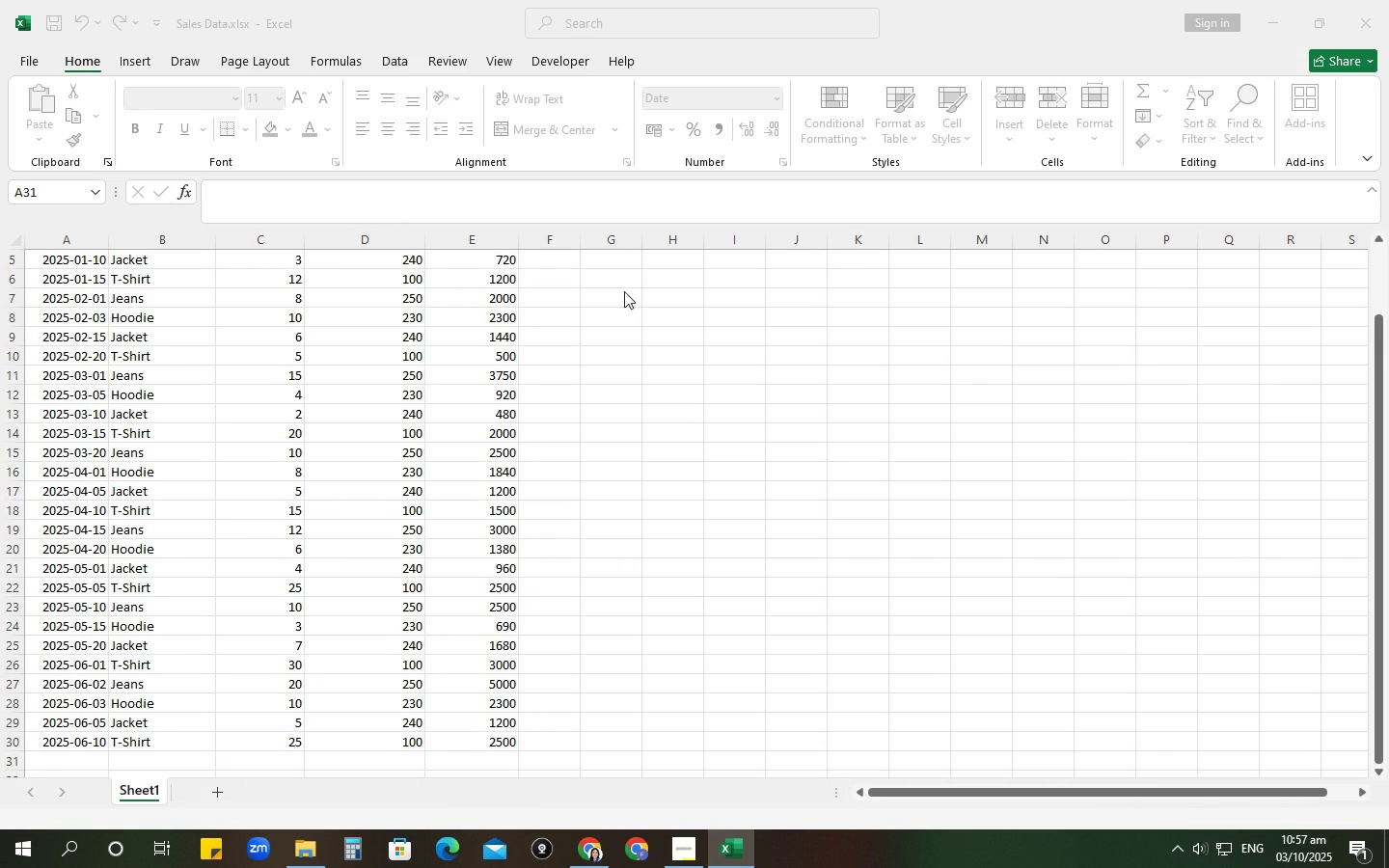 
left_click([810, 452])
 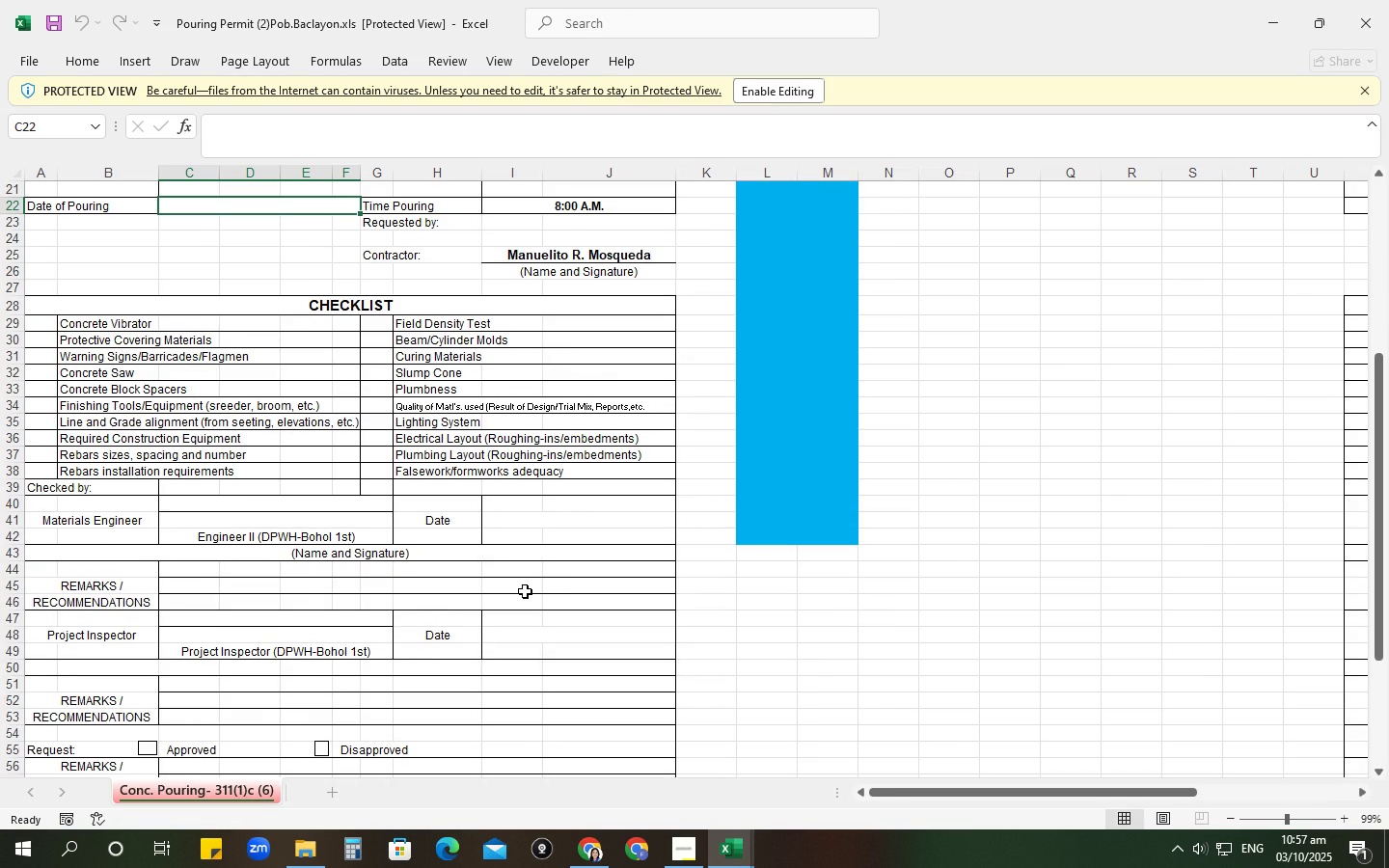 
scroll: coordinate [526, 590], scroll_direction: up, amount: 8.0
 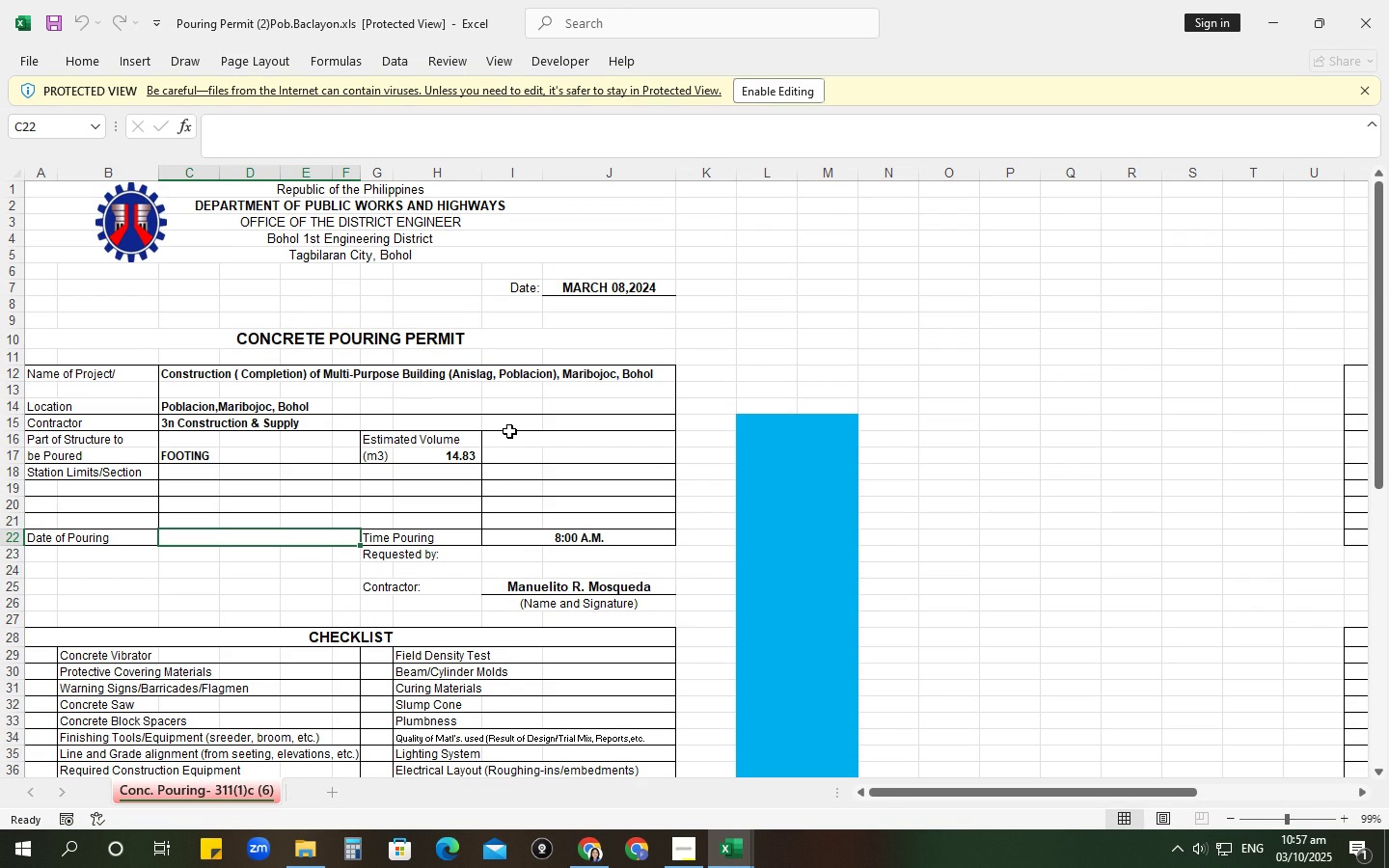 
scroll: coordinate [513, 432], scroll_direction: down, amount: 5.0